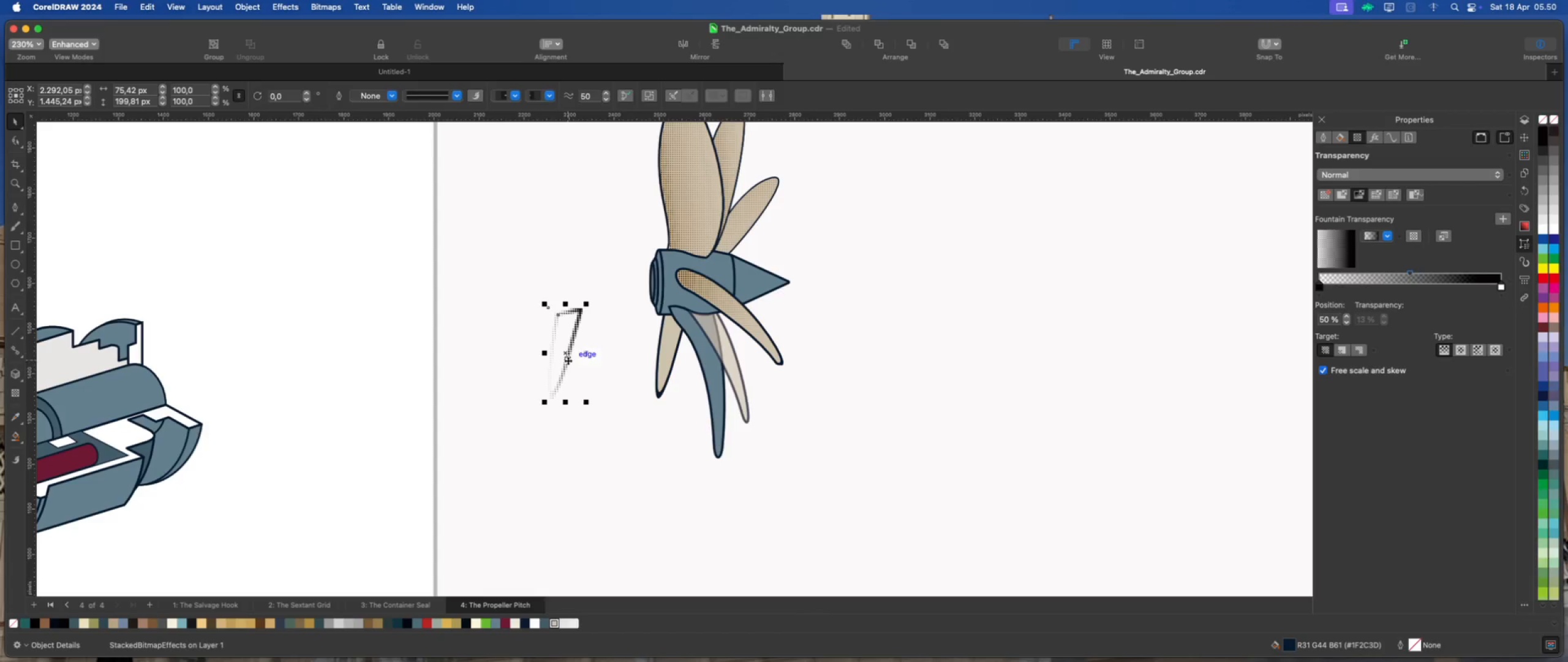 
scroll: coordinate [568, 360], scroll_direction: up, amount: 3.0
 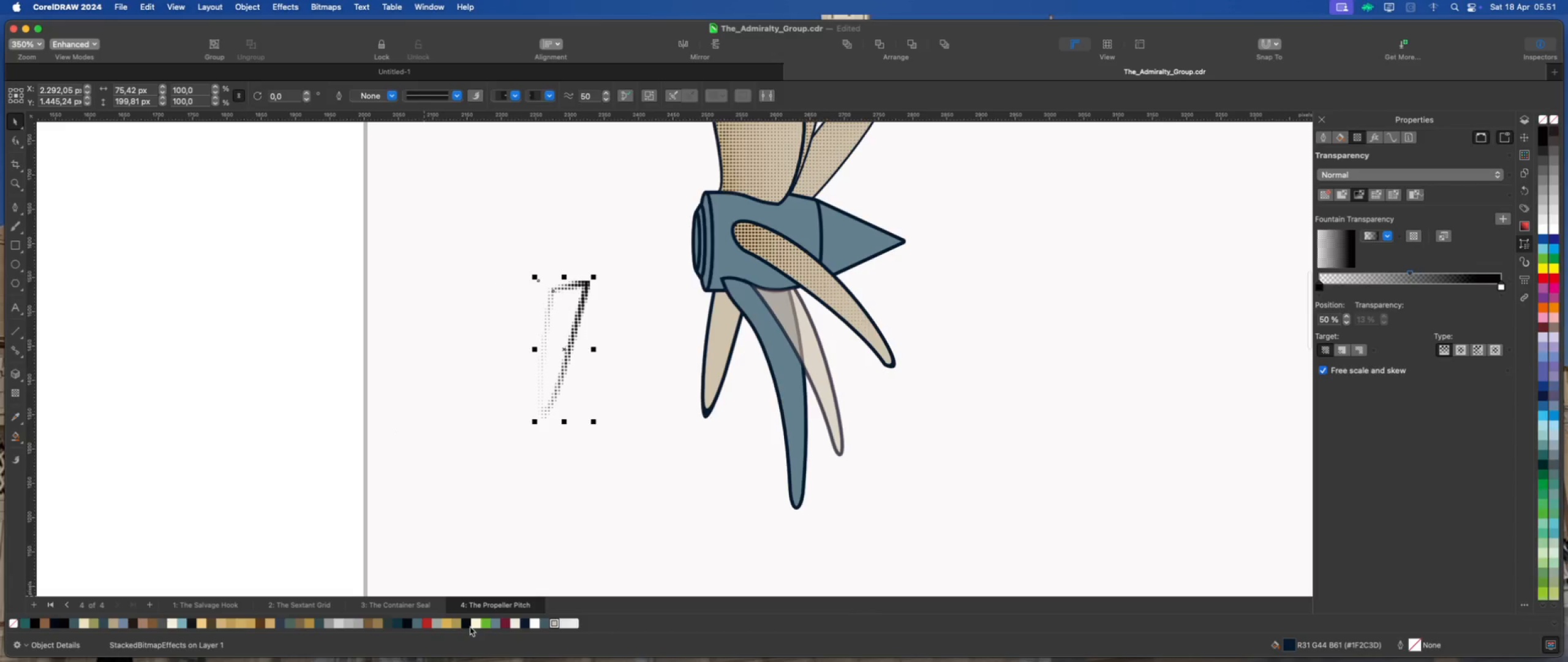 
left_click([556, 623])
 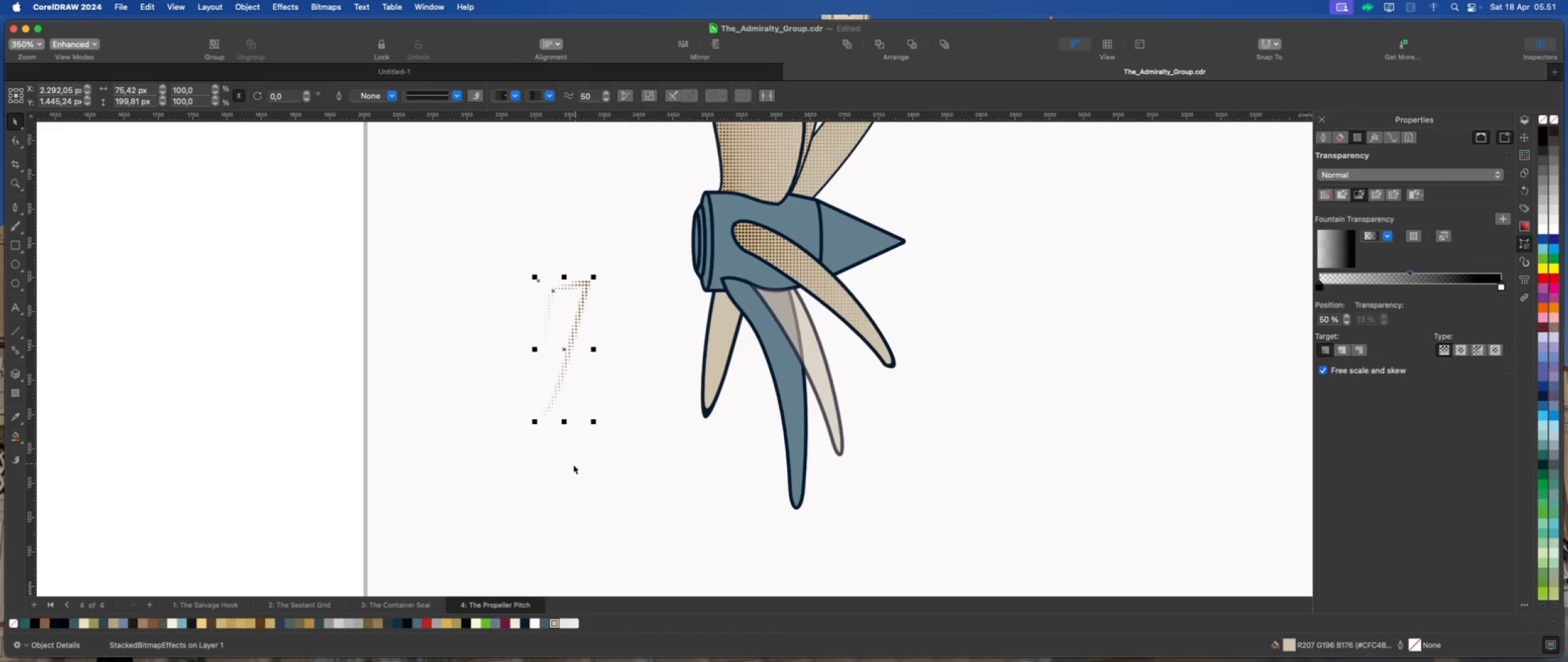 
right_click([15, 623])
 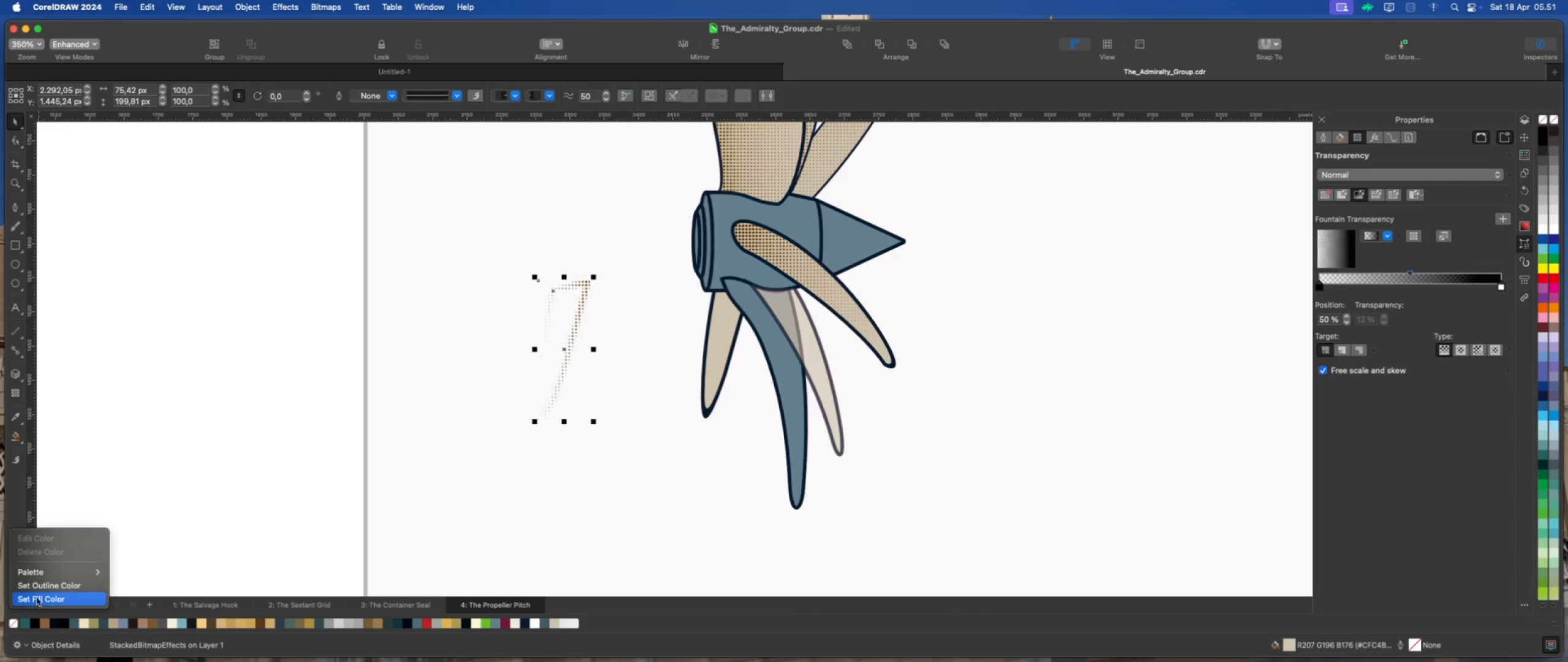 
left_click([46, 585])
 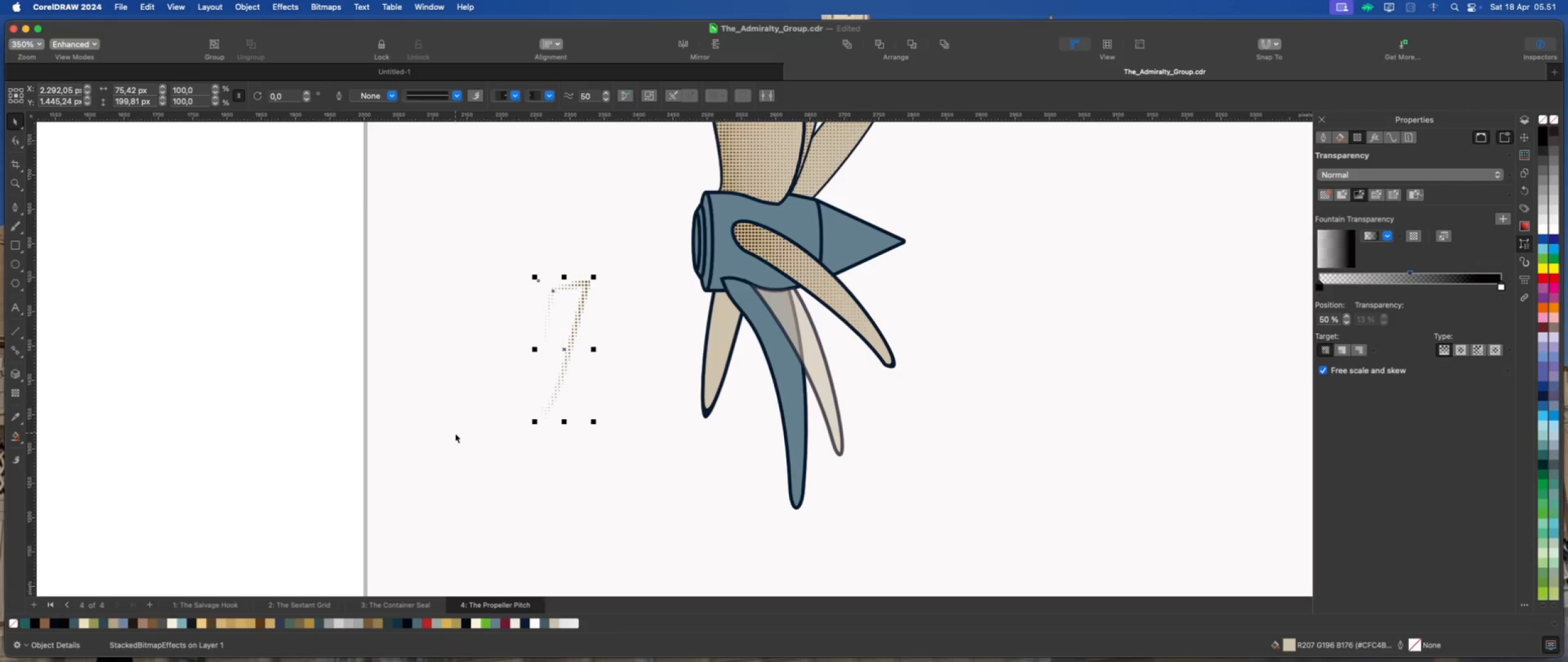 
left_click([498, 451])
 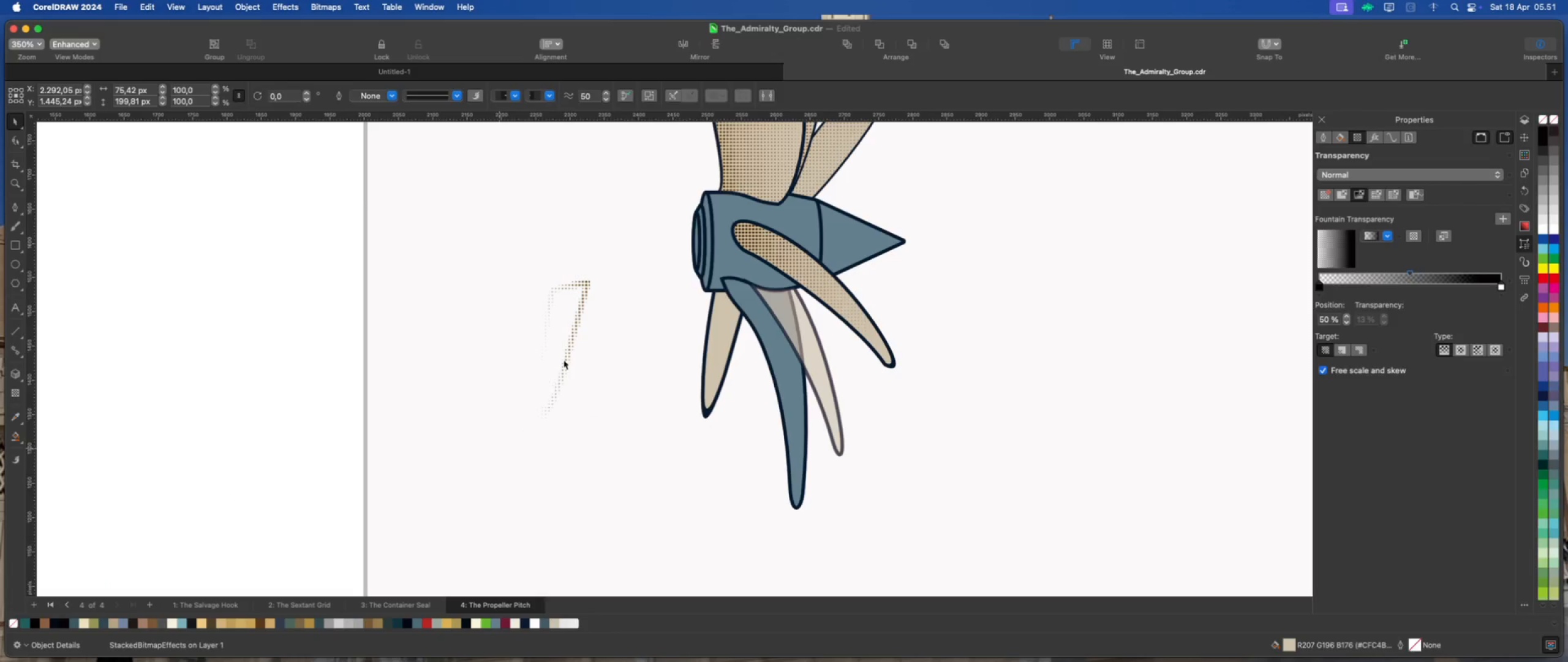 
left_click([570, 356])
 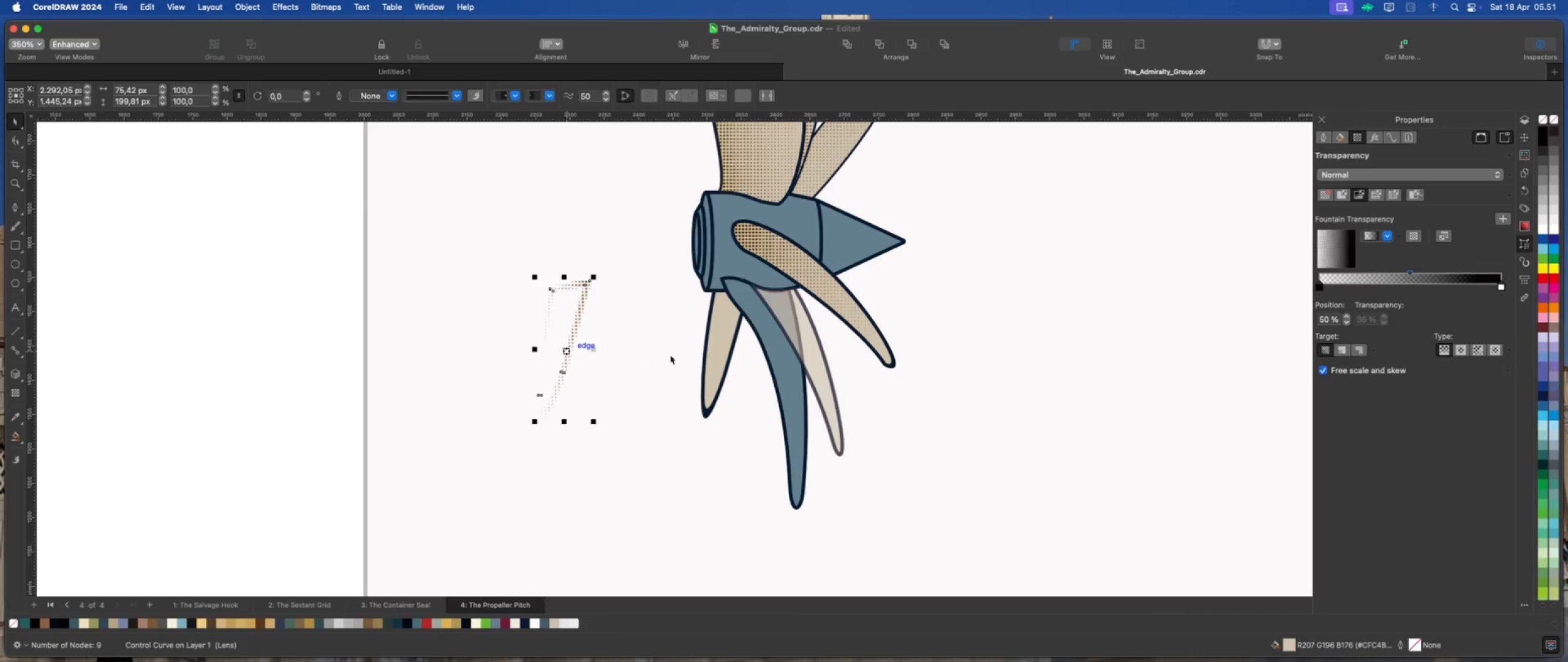 
hold_key(key=ShiftLeft, duration=0.48)
left_click([733, 346])
 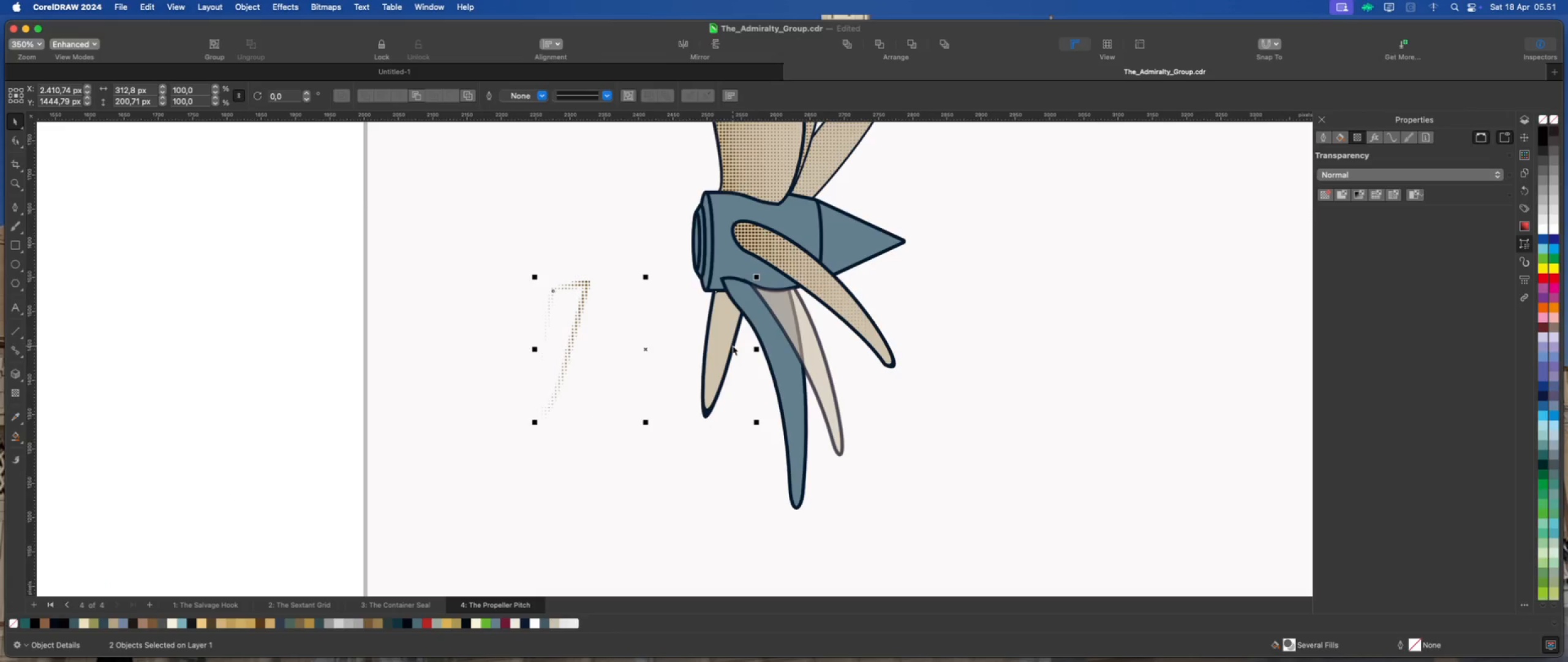 
type(CE)
 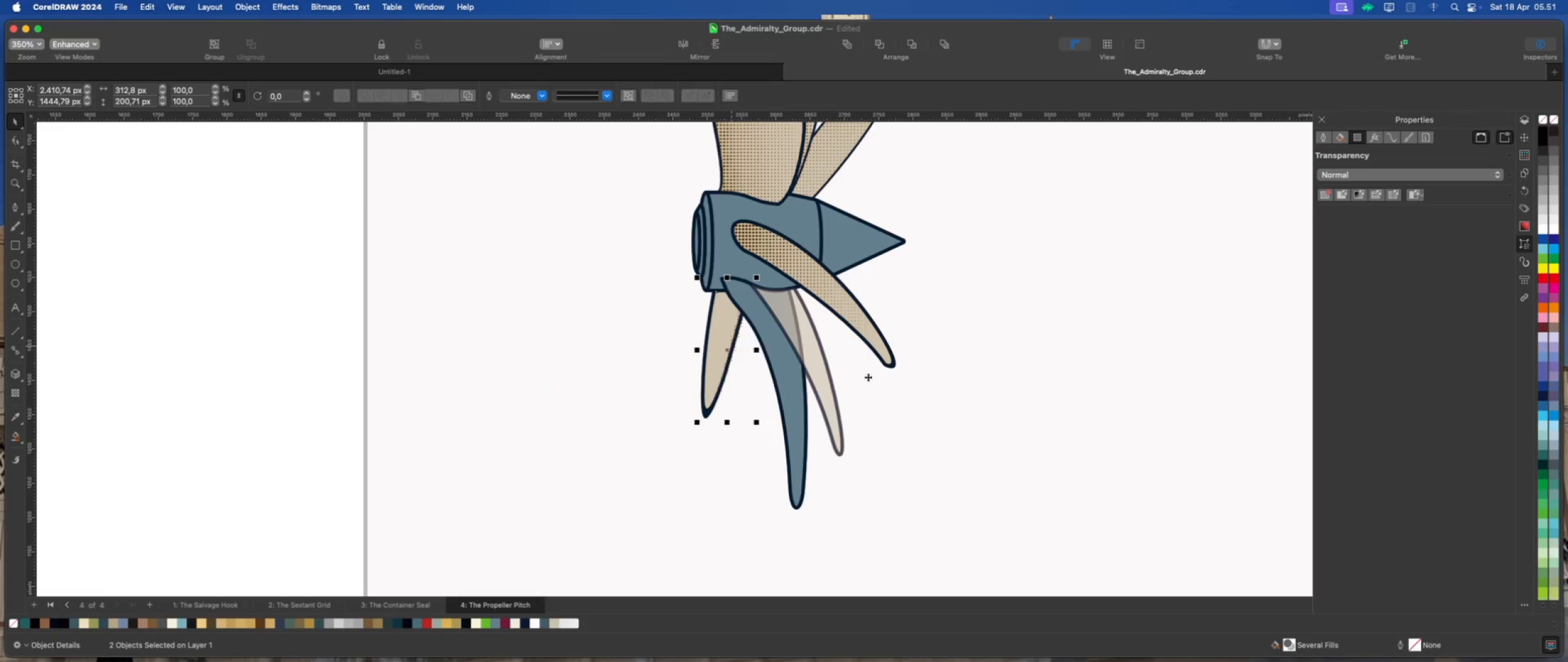 
left_click([977, 378])
 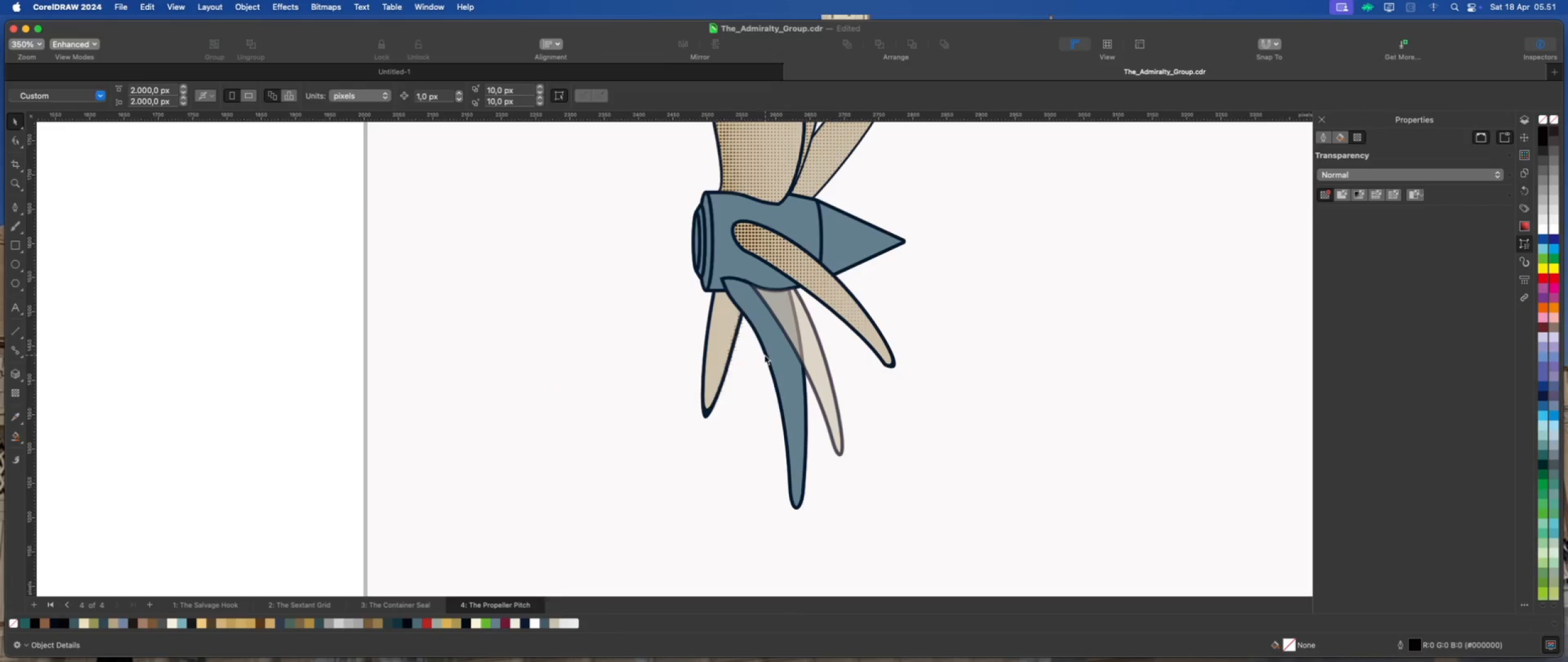 
scroll: coordinate [739, 355], scroll_direction: up, amount: 2.0
 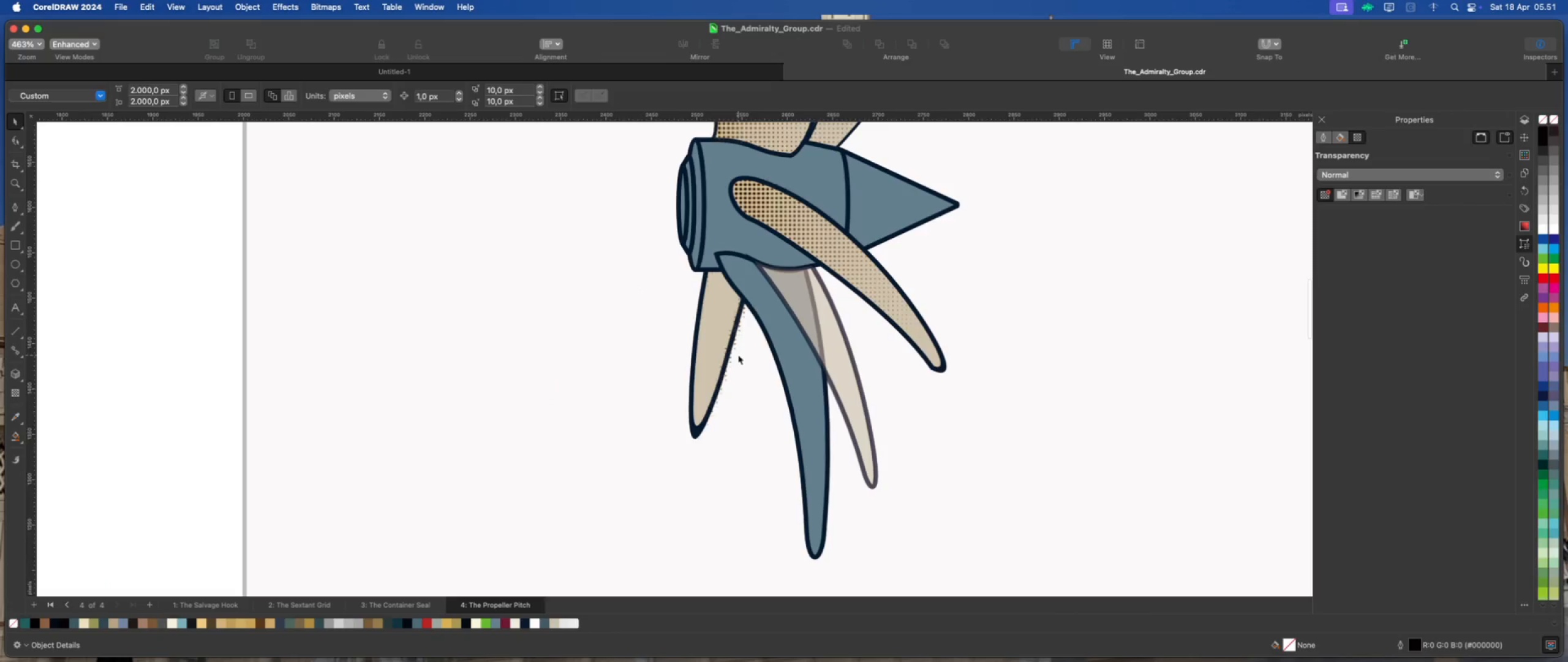 
scroll: coordinate [738, 355], scroll_direction: down, amount: 11.0
 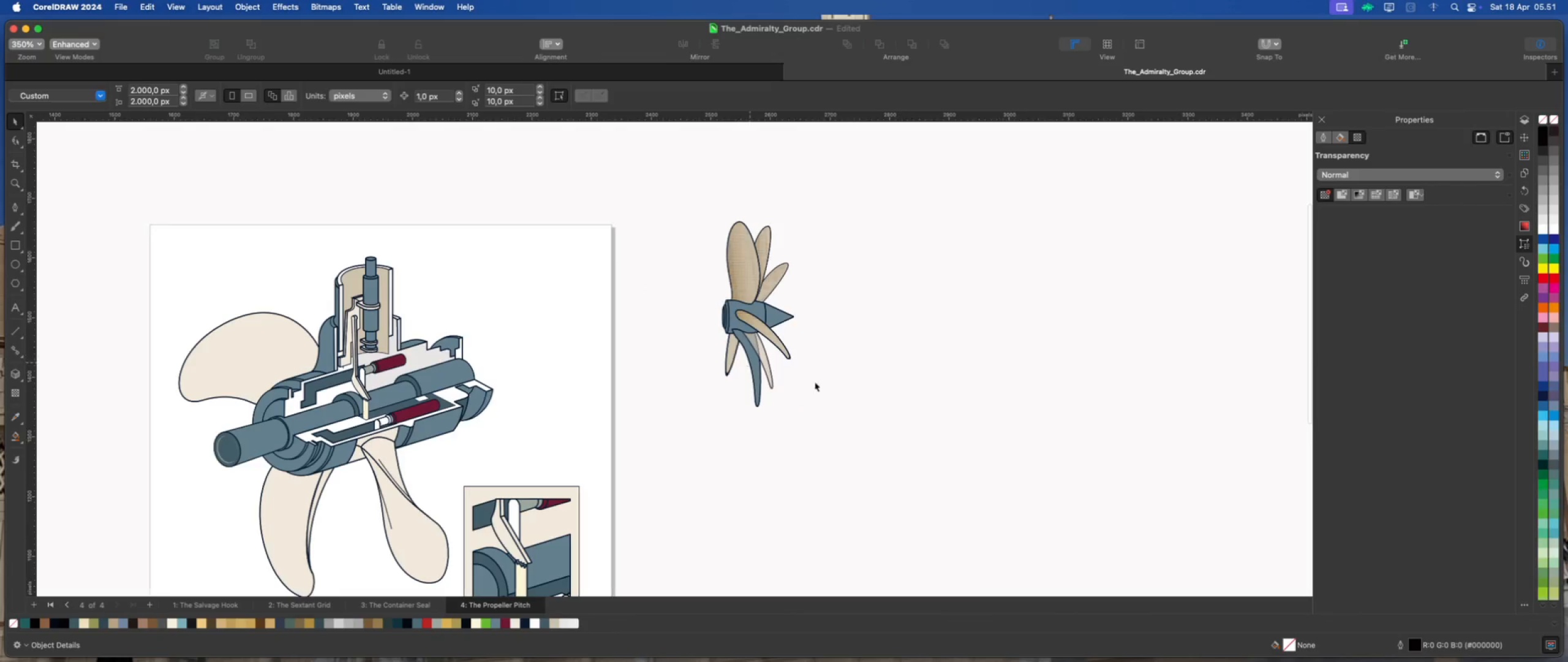 
left_click([838, 385])
 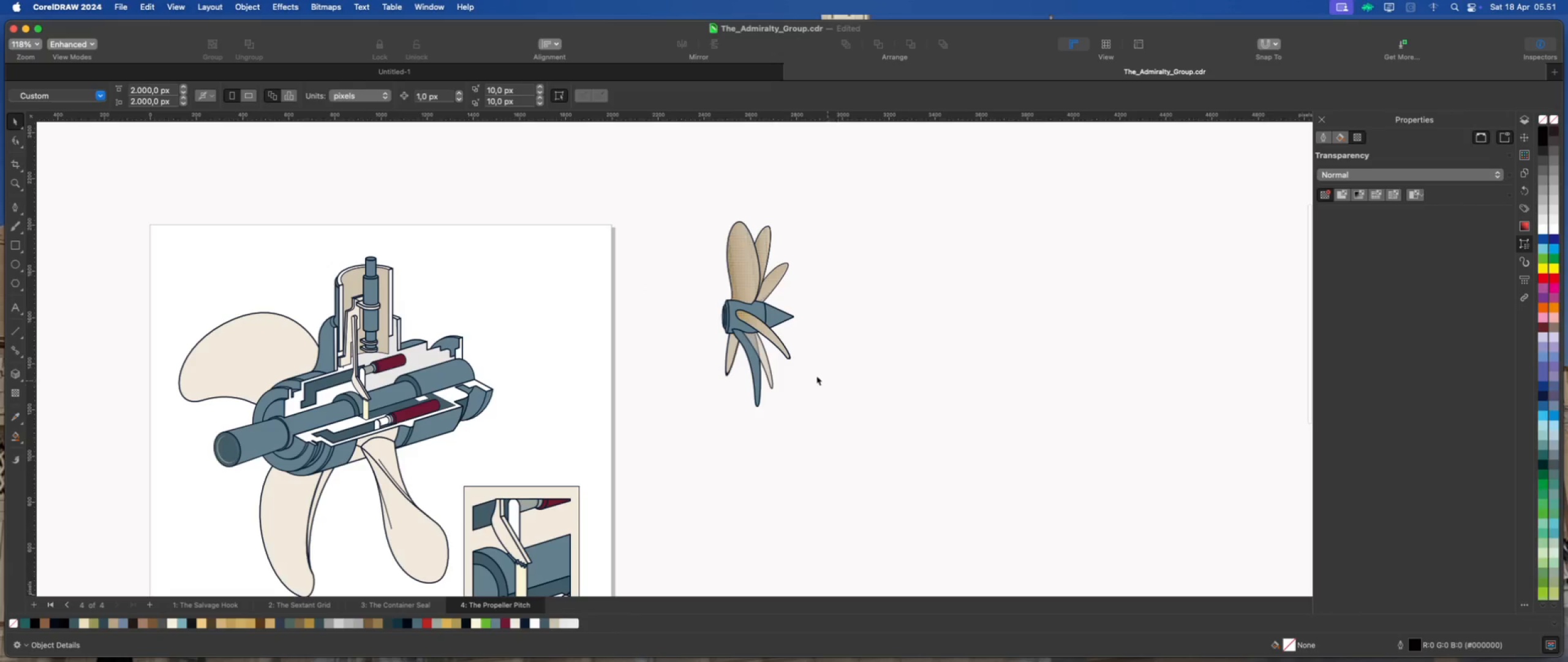 
scroll: coordinate [706, 291], scroll_direction: up, amount: 1.0
 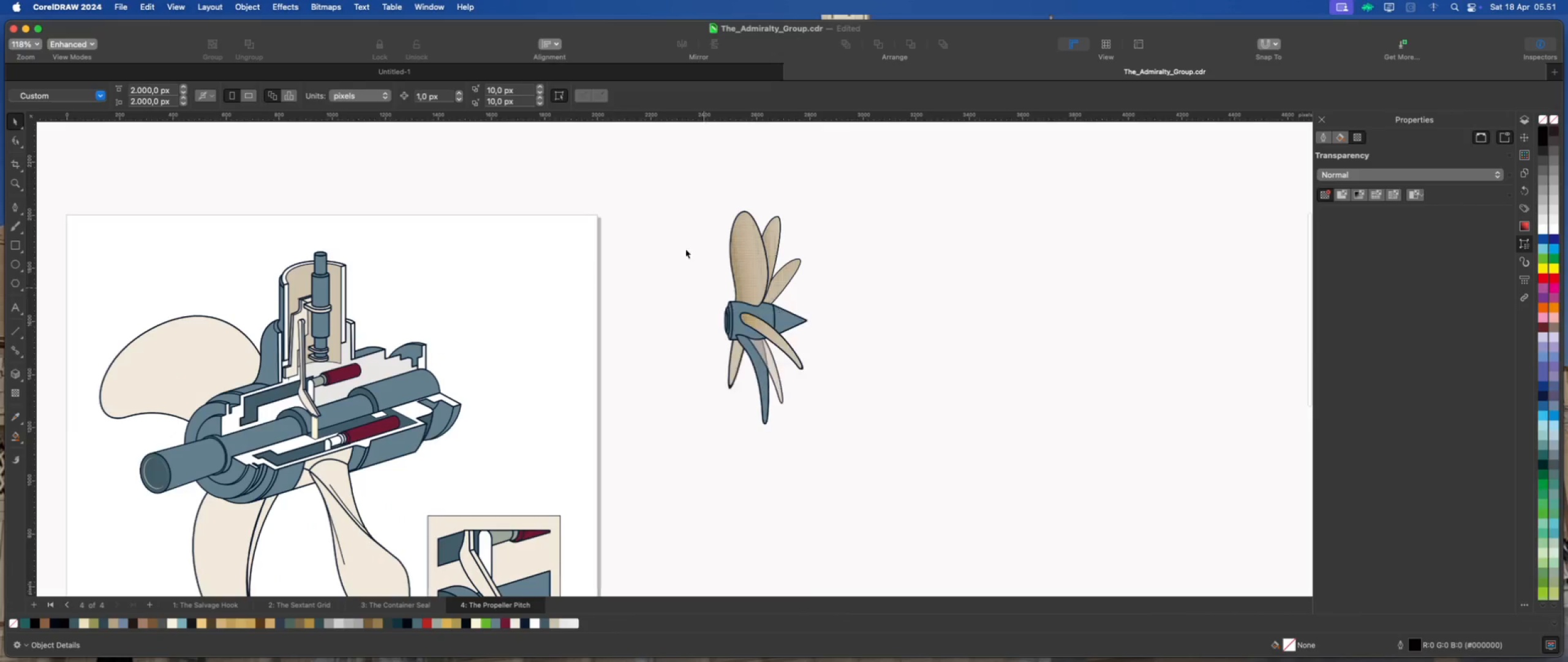 
left_click_drag(start_coordinate=[674, 189], to_coordinate=[834, 456])
 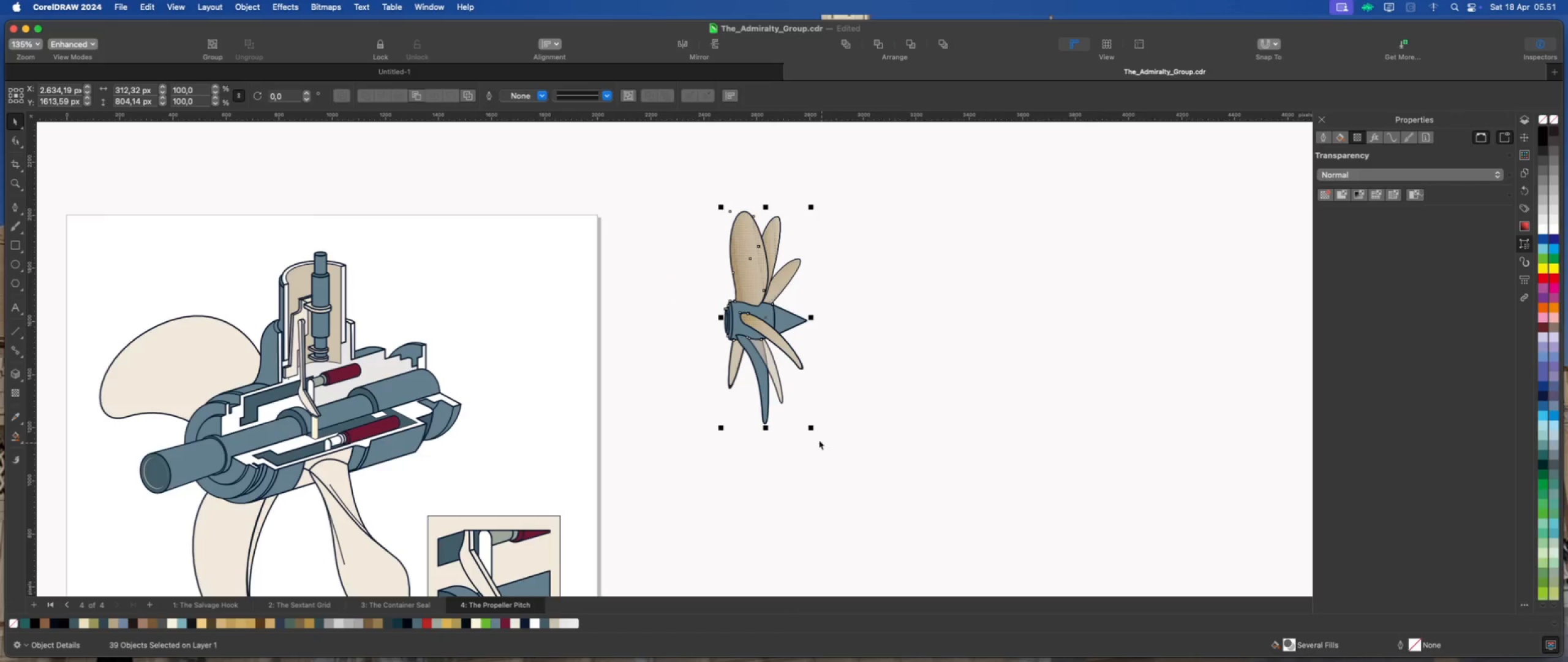 
left_click_drag(start_coordinate=[813, 428], to_coordinate=[809, 426])
 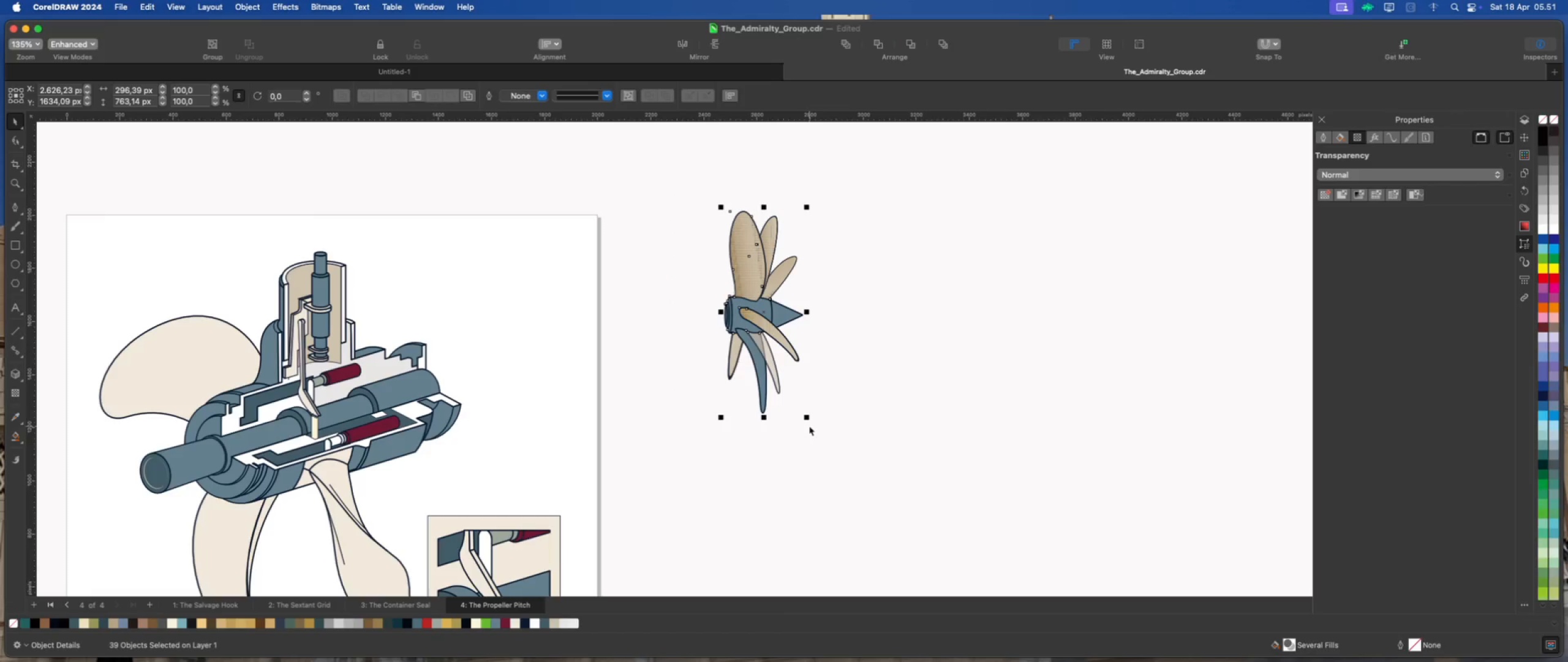 
key(Meta+G)
 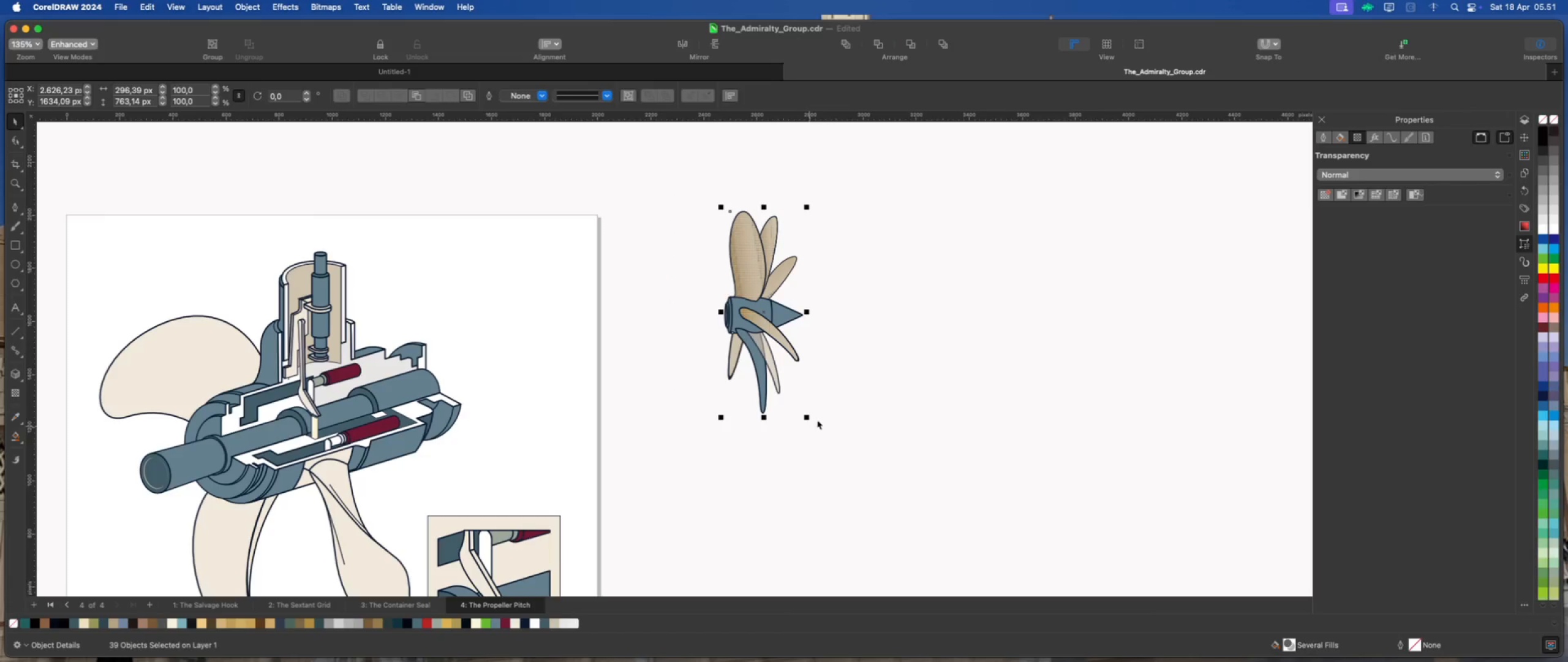 
left_click([843, 401])
 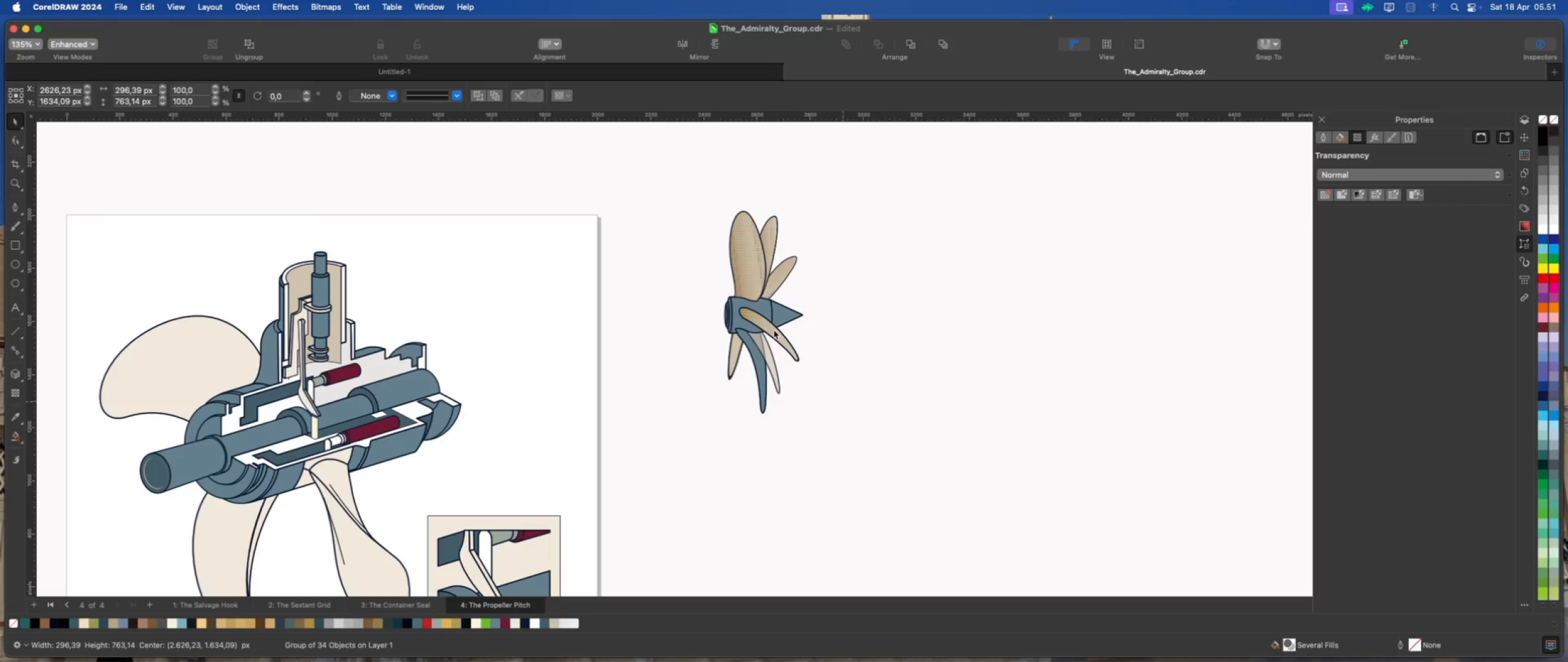 
scroll: coordinate [752, 305], scroll_direction: up, amount: 2.0
 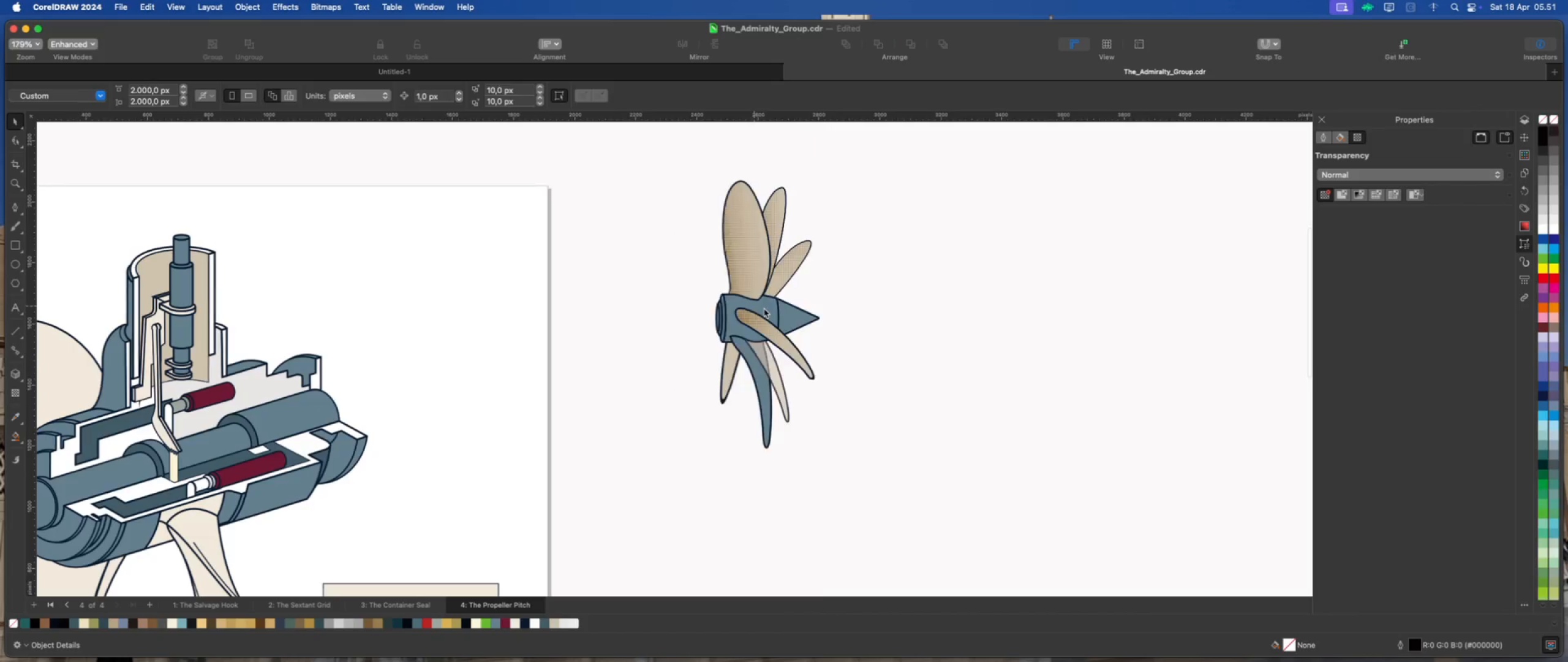 
left_click([764, 308])
 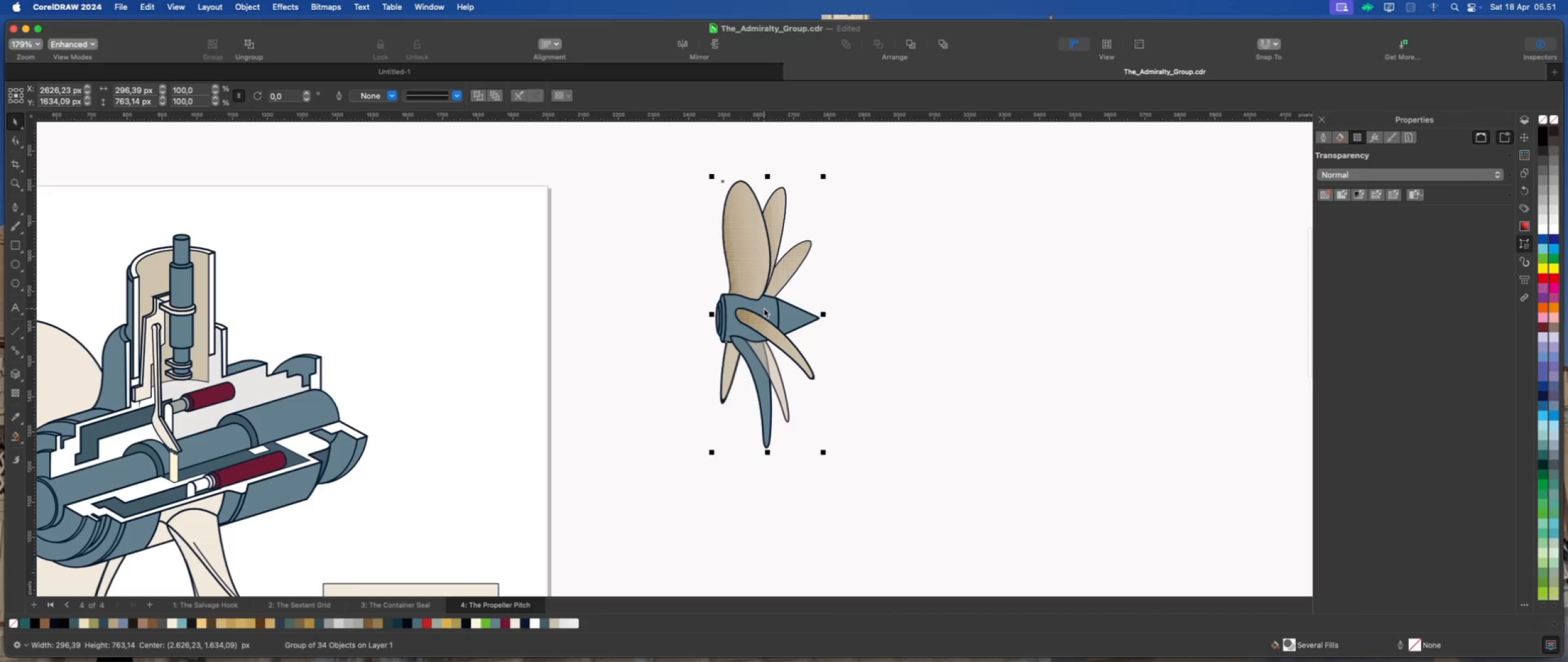 
key(Meta+U)
 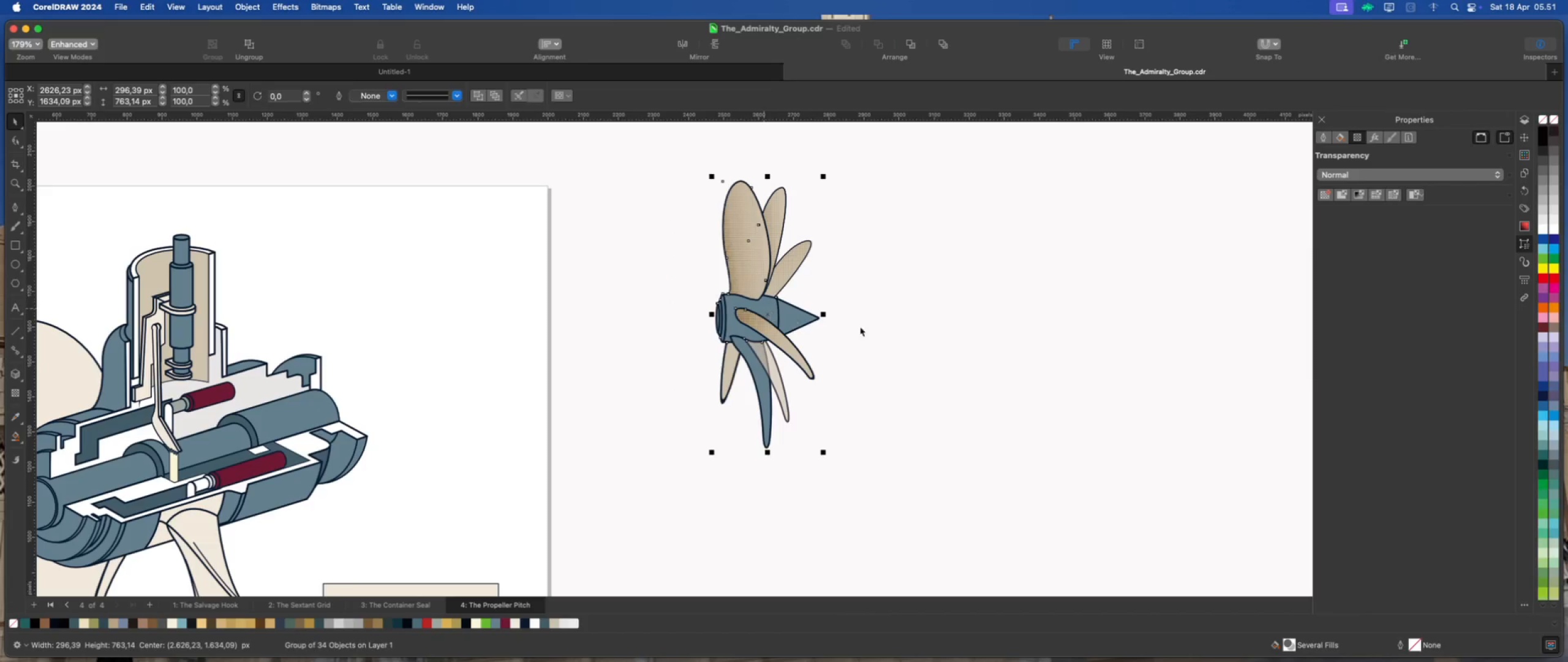 
left_click([869, 327])
 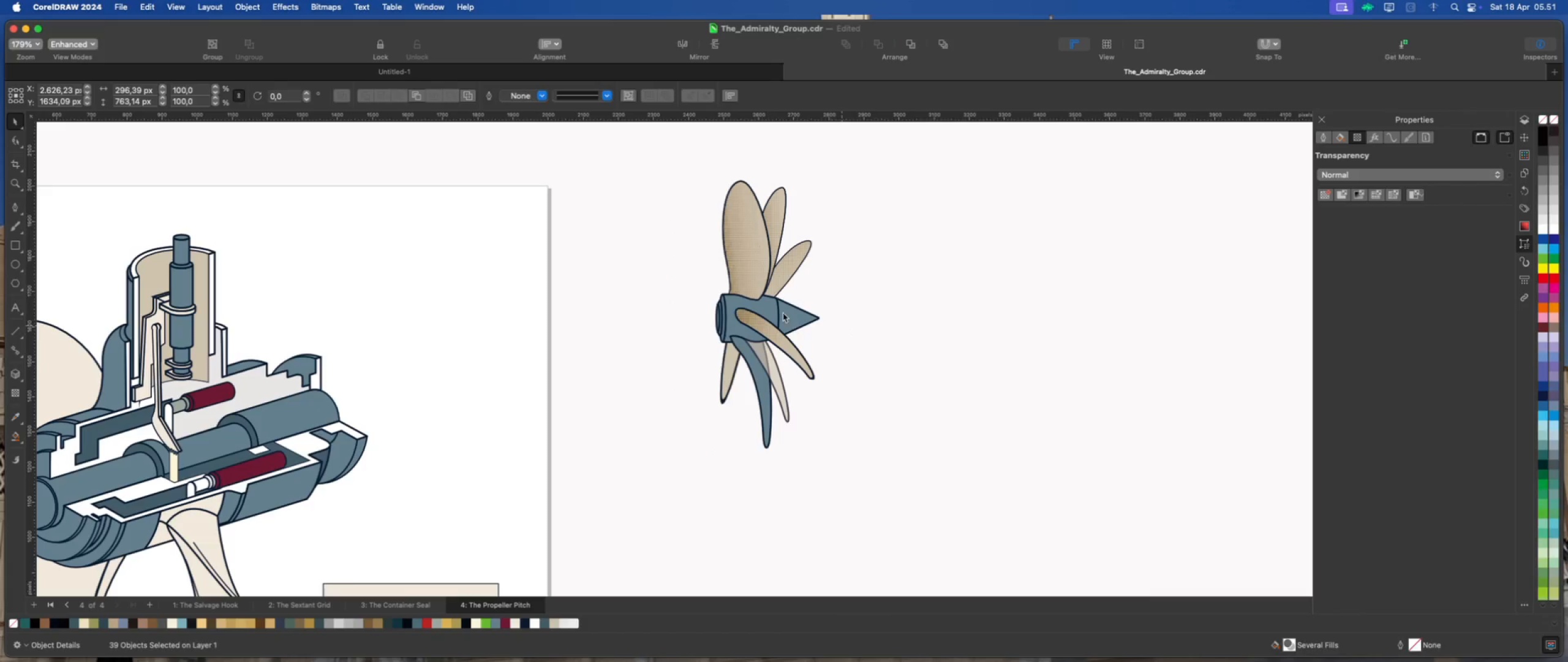 
left_click([774, 308])
 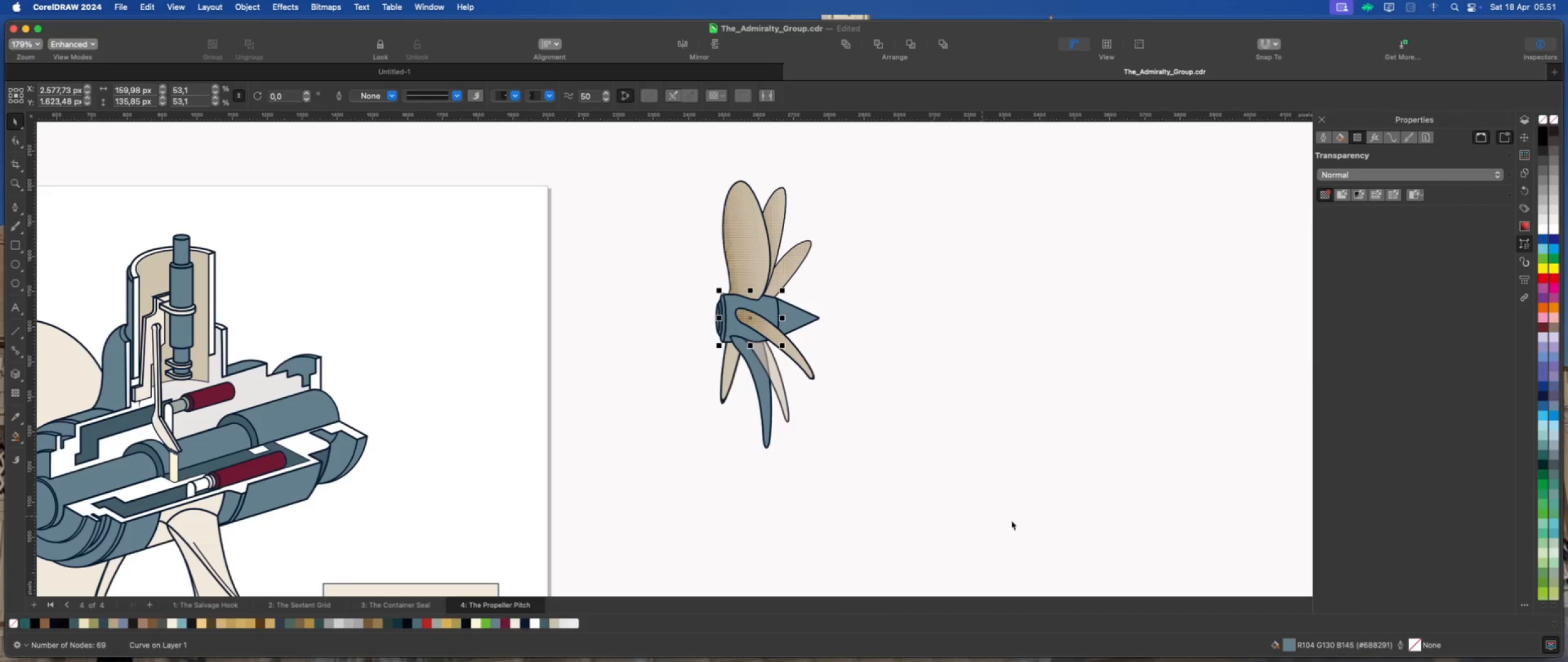 
left_click([1286, 646])
 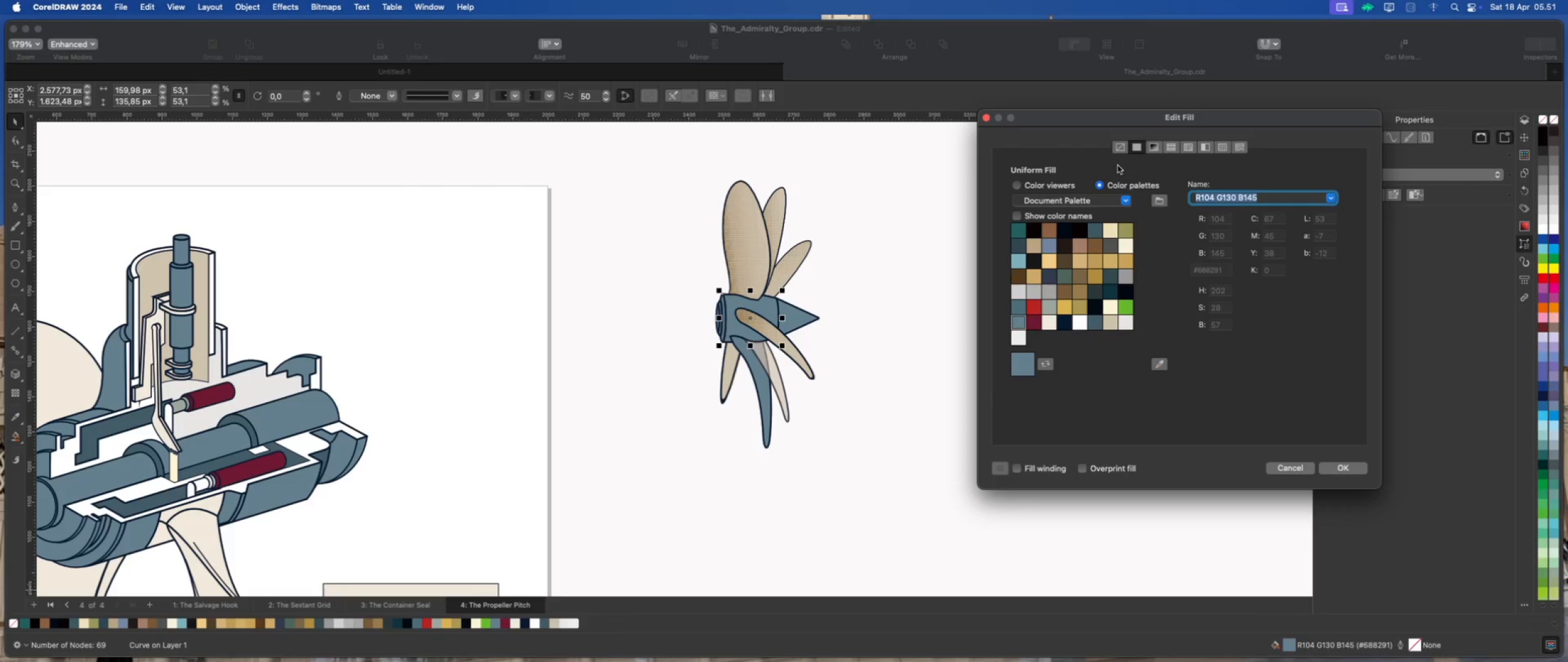 
left_click([1153, 151])
 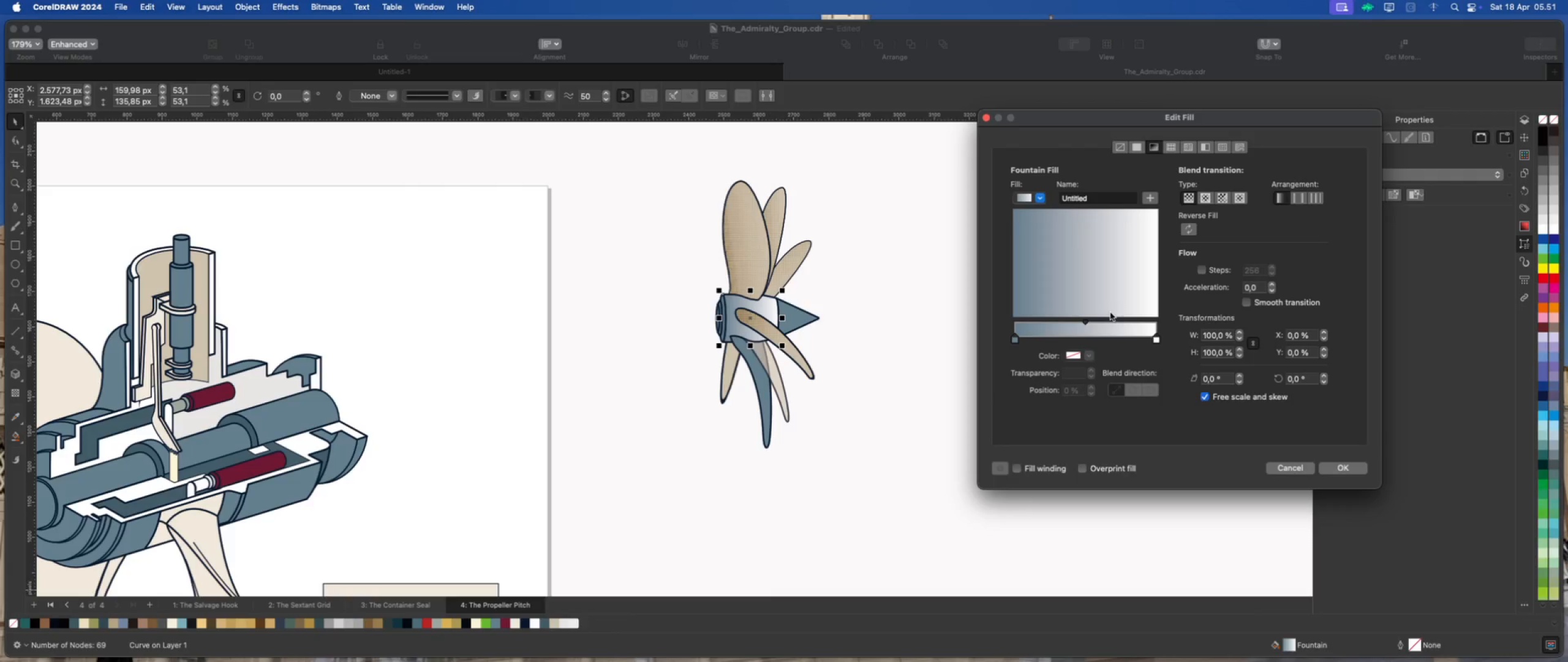 
left_click_drag(start_coordinate=[1083, 285], to_coordinate=[1087, 234])
 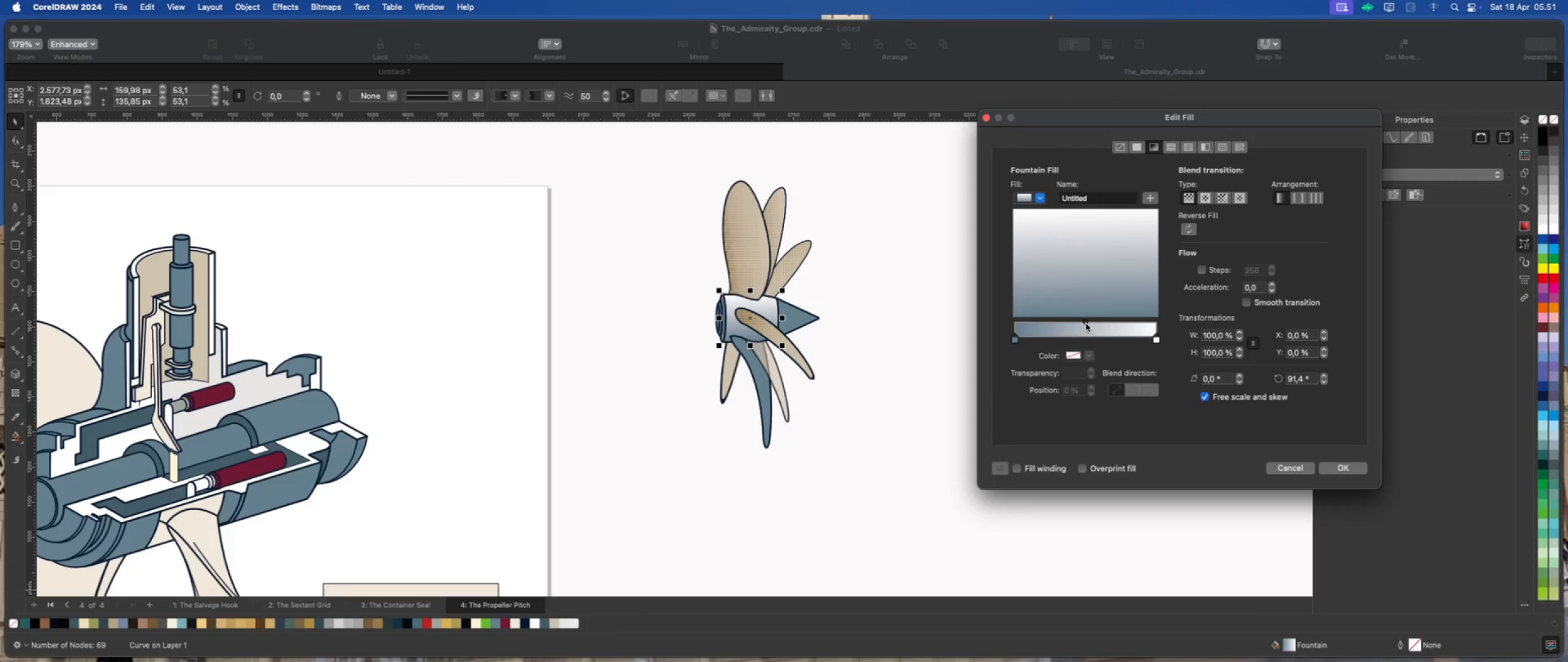 
double_click([1074, 341])
 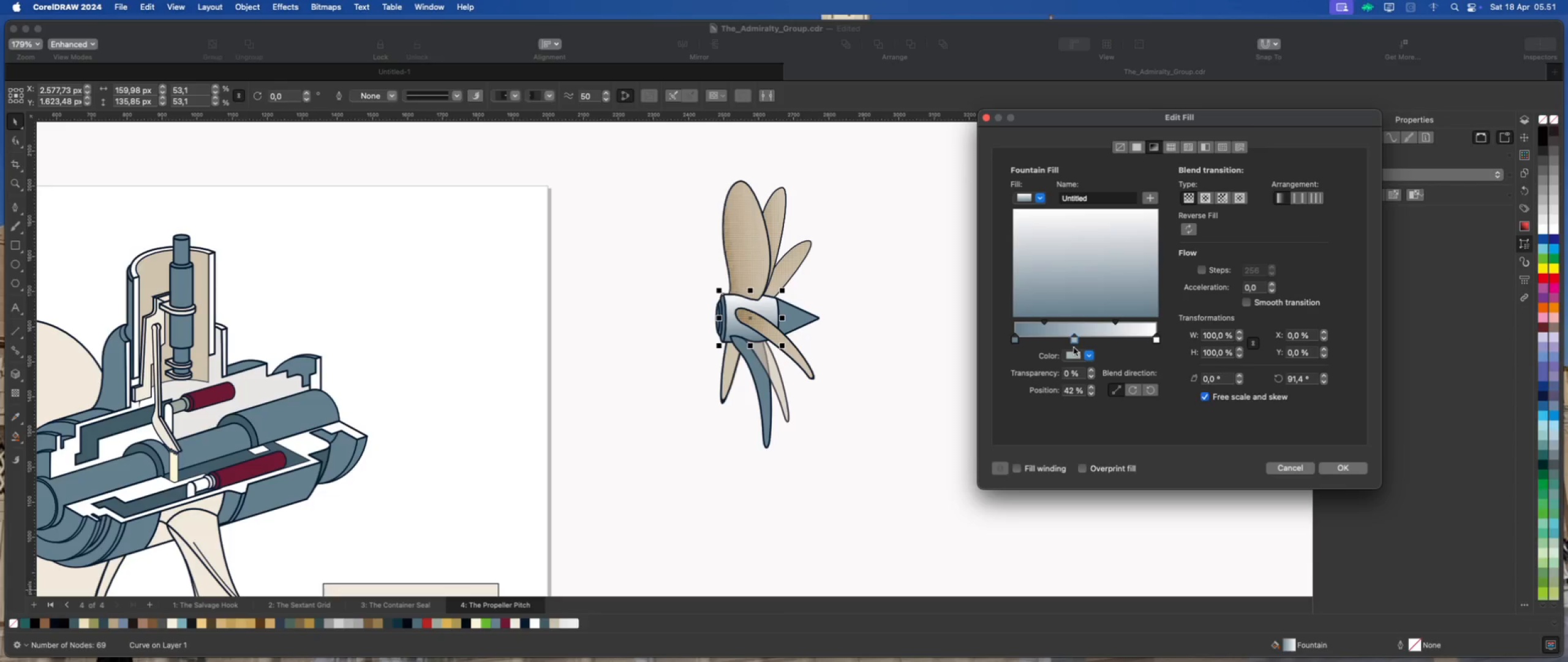 
left_click([1073, 359])
 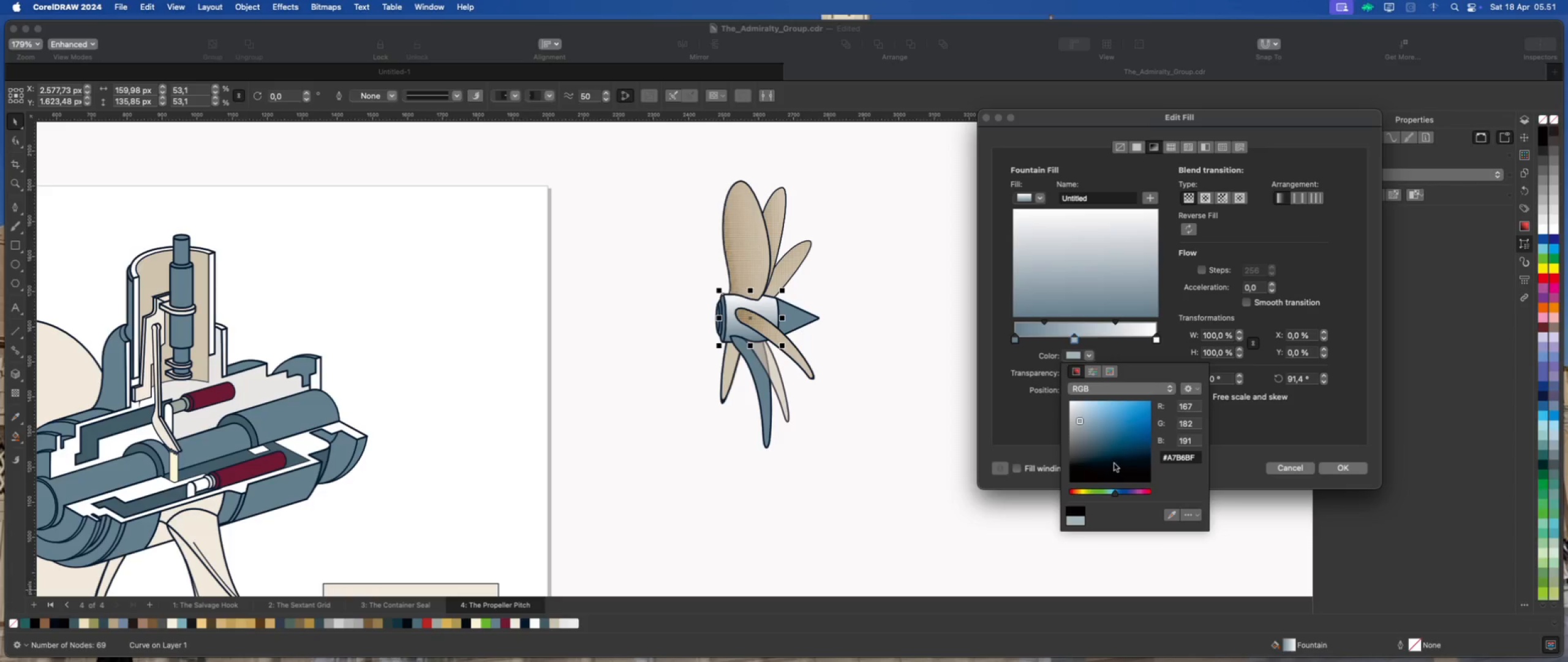 
left_click([1092, 449])
 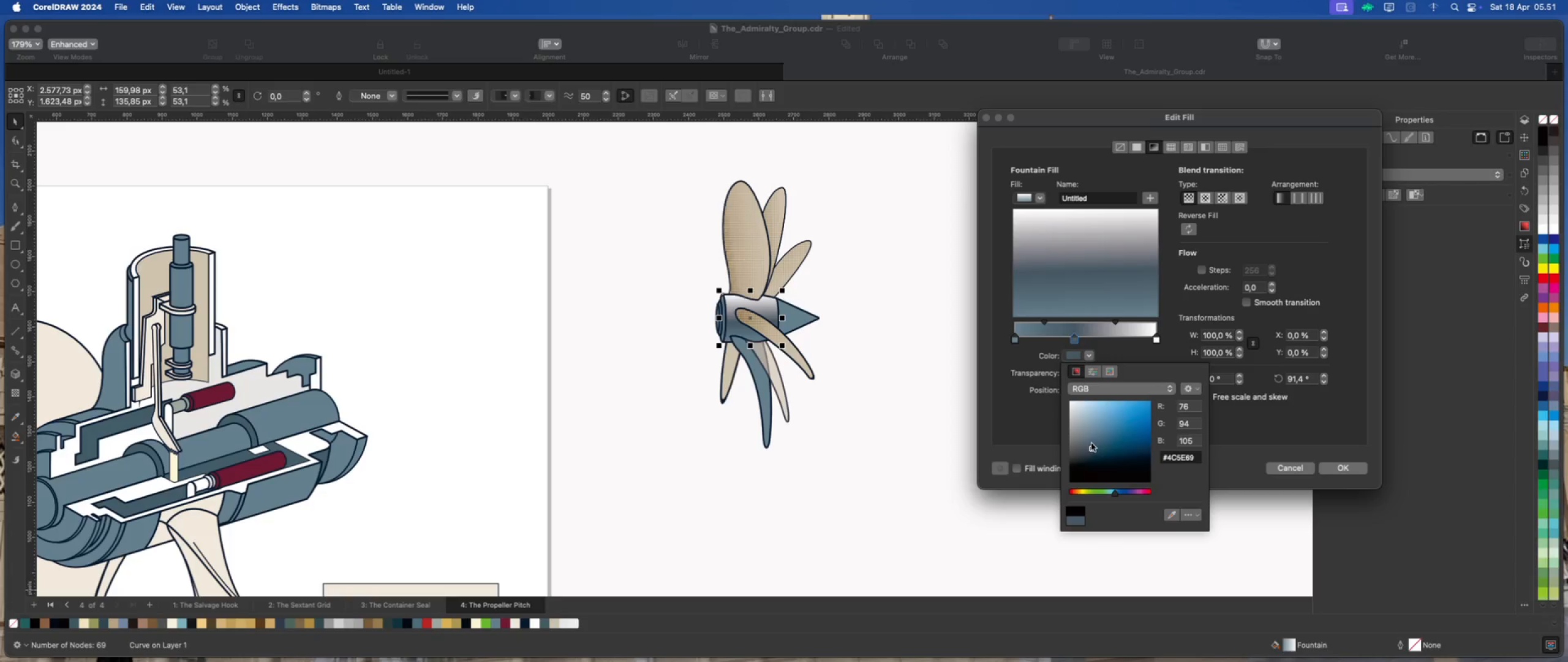 
left_click([1108, 454])
 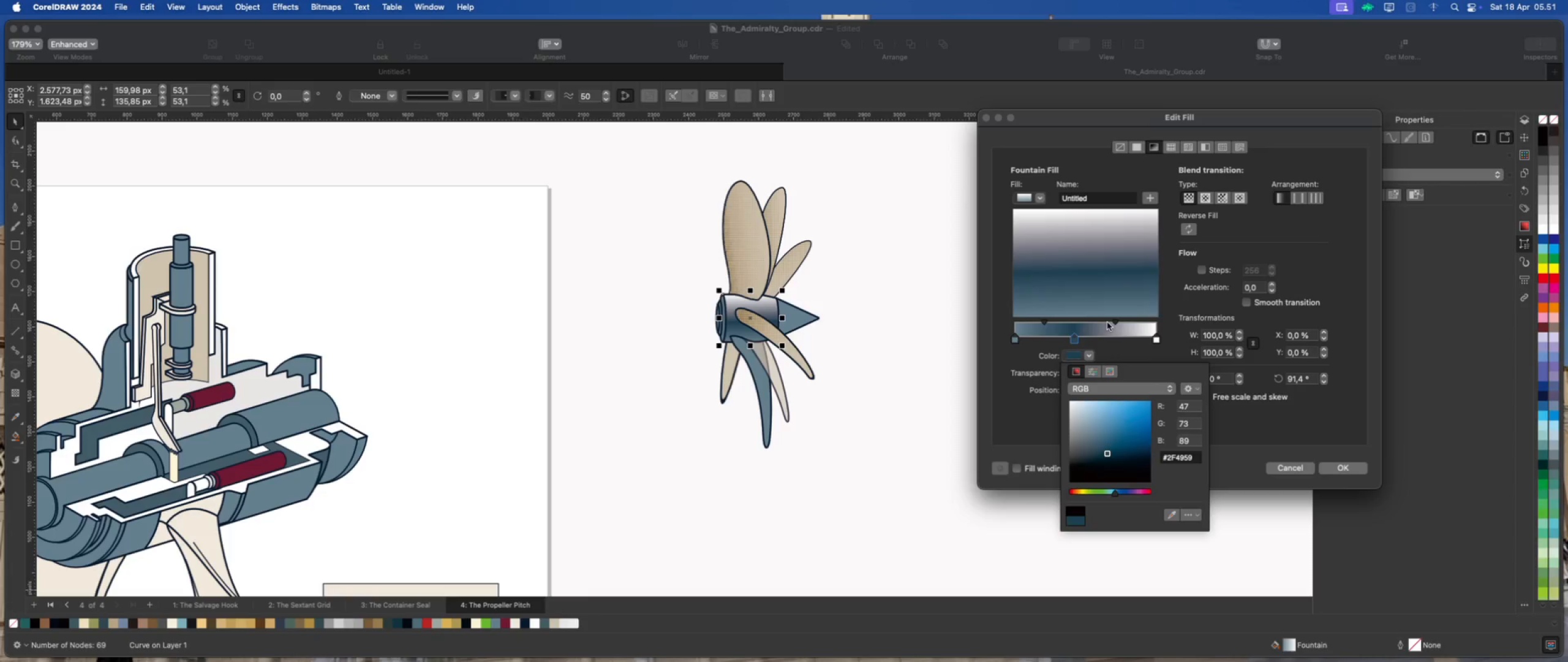 
left_click_drag(start_coordinate=[1073, 341], to_coordinate=[1057, 342])
 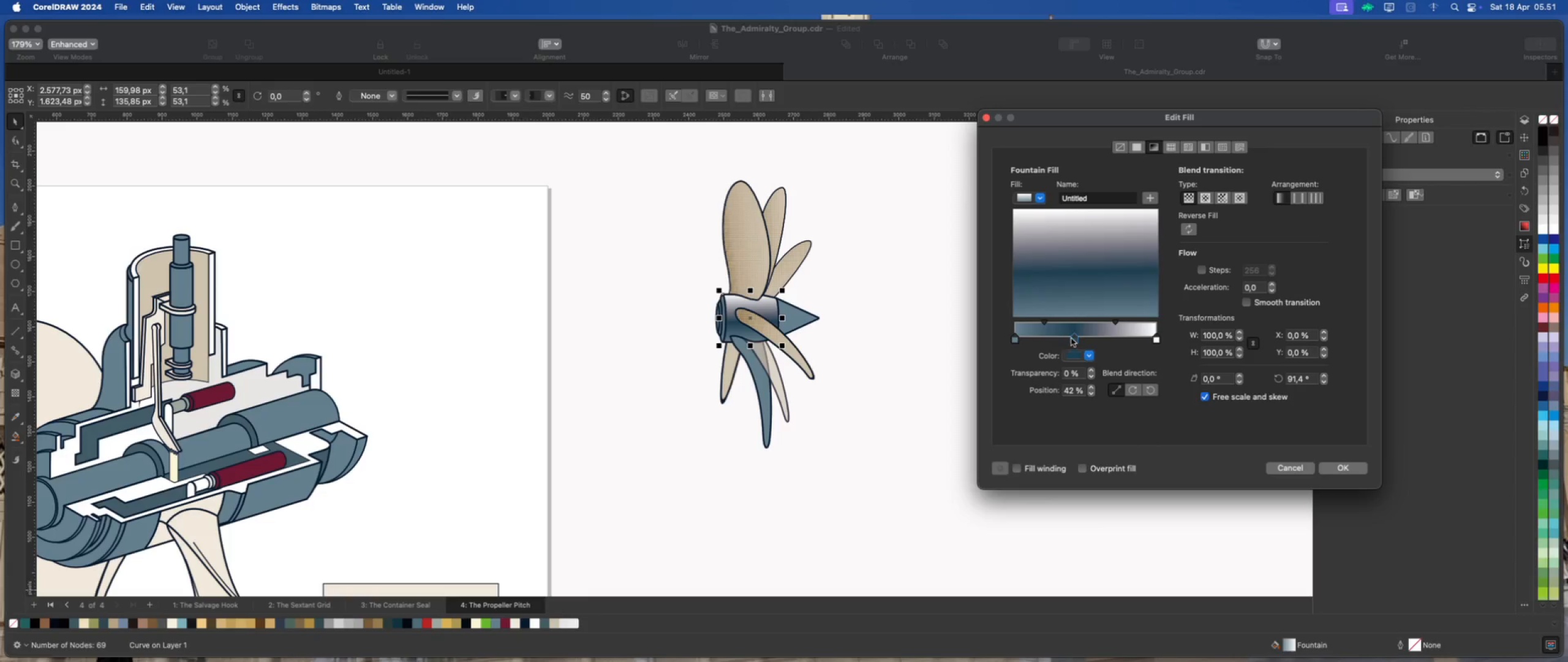 
left_click_drag(start_coordinate=[1075, 338], to_coordinate=[1058, 340])
 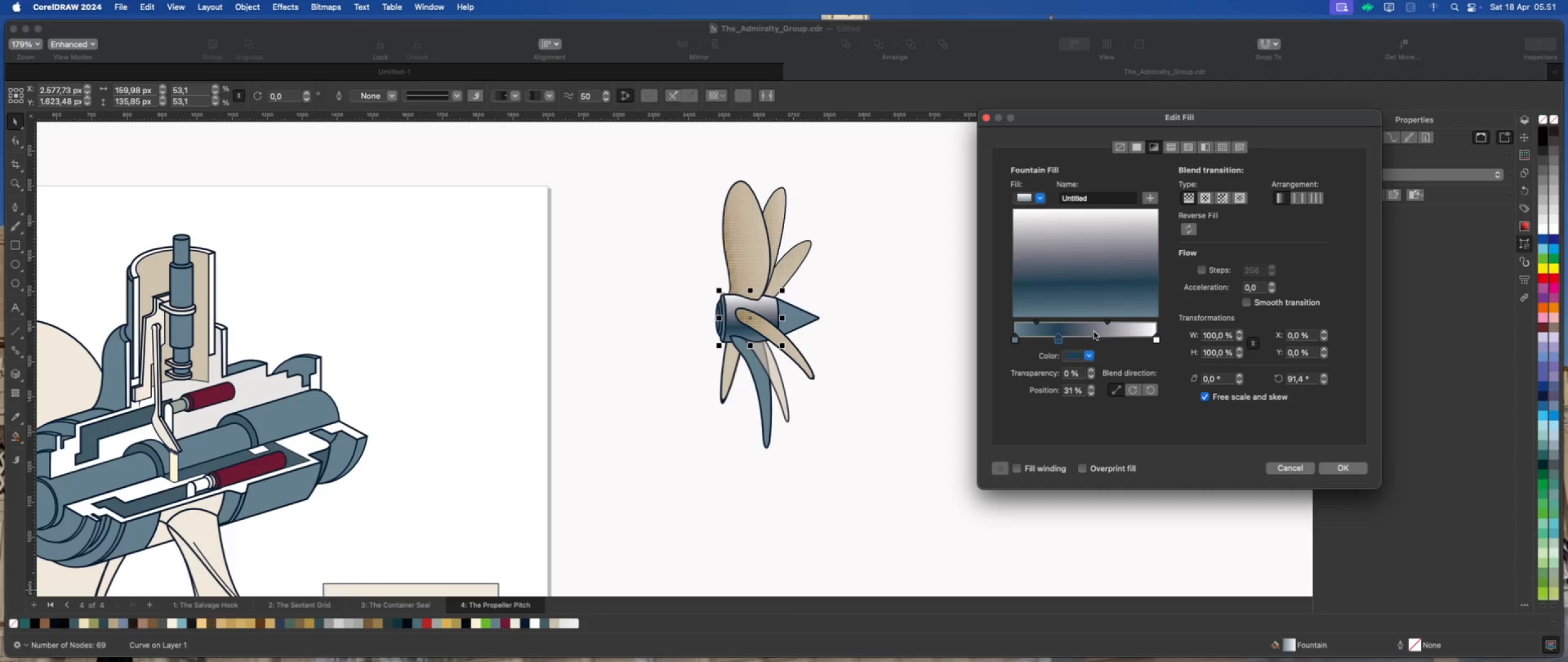 
double_click([1077, 353])
 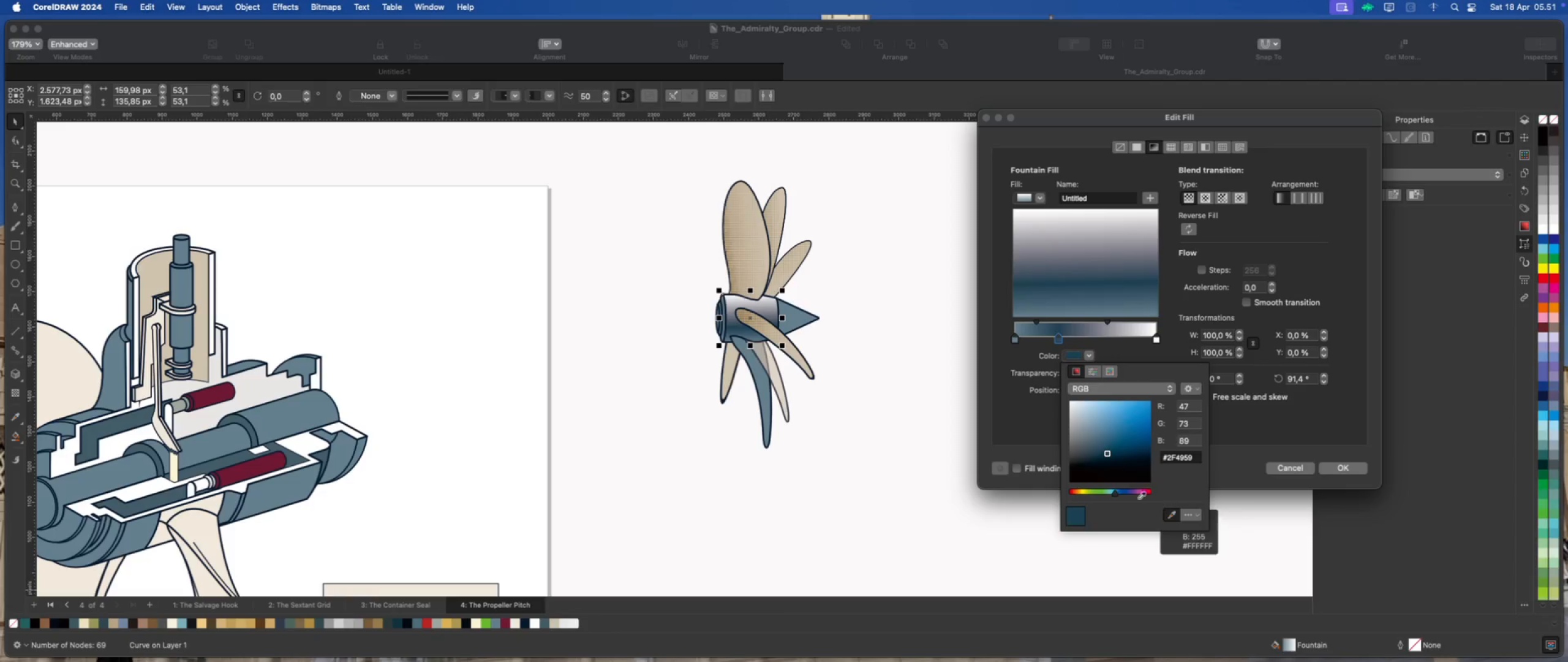 
left_click([796, 315])
 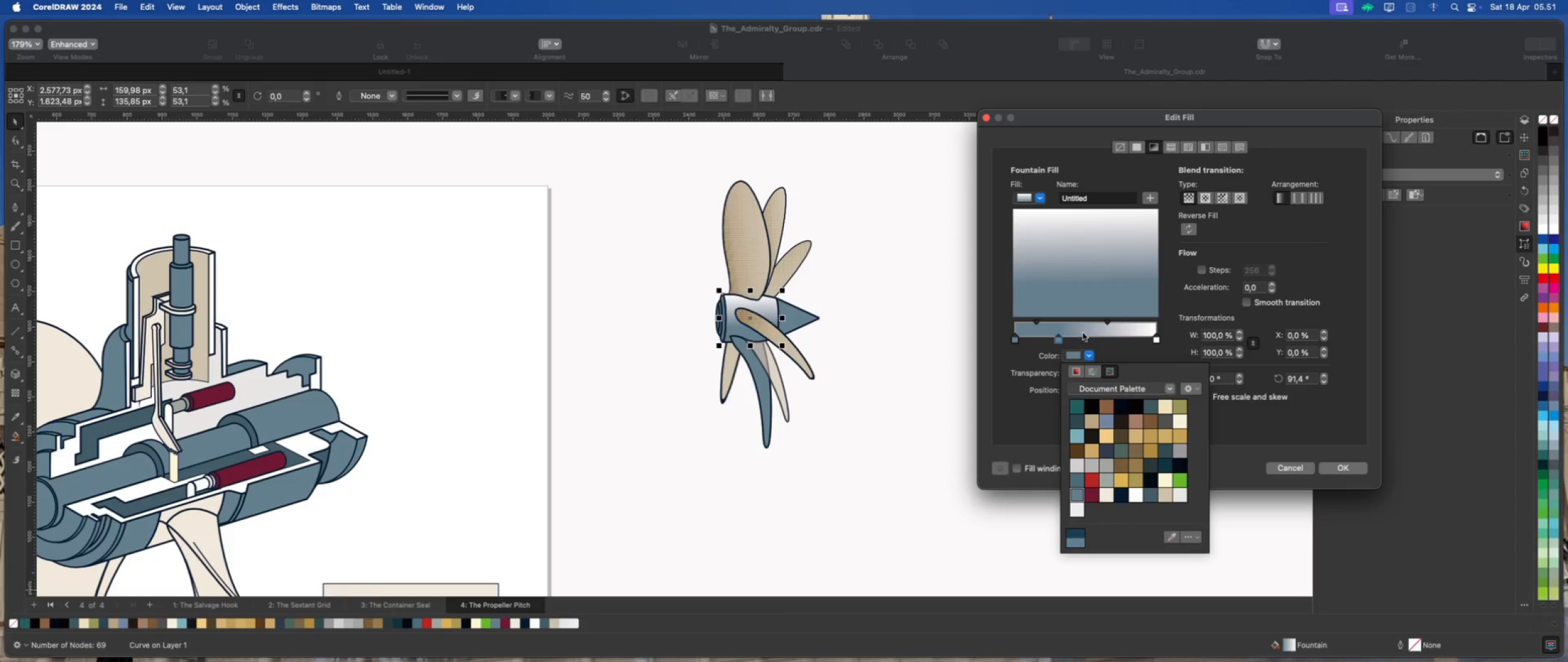 
left_click_drag(start_coordinate=[1058, 338], to_coordinate=[1075, 338])
 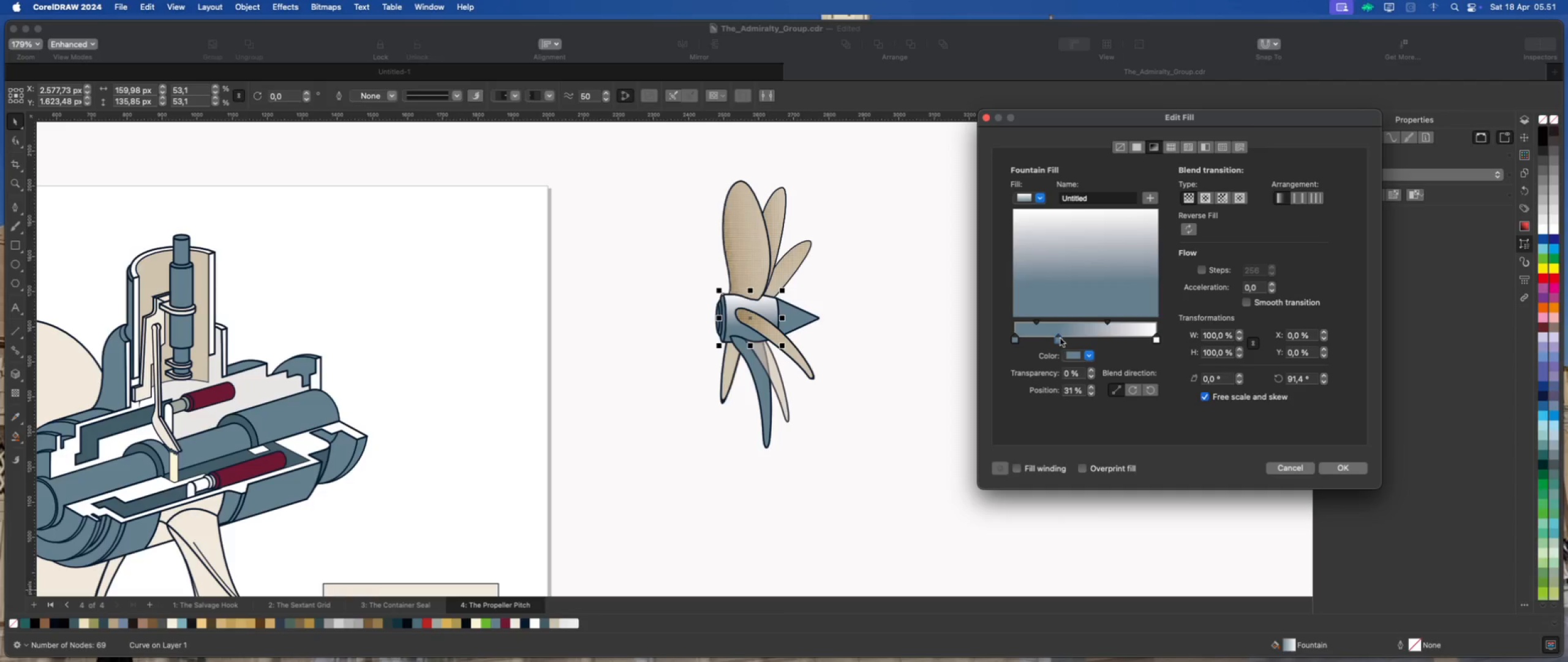 
left_click_drag(start_coordinate=[1059, 339], to_coordinate=[1071, 340])
 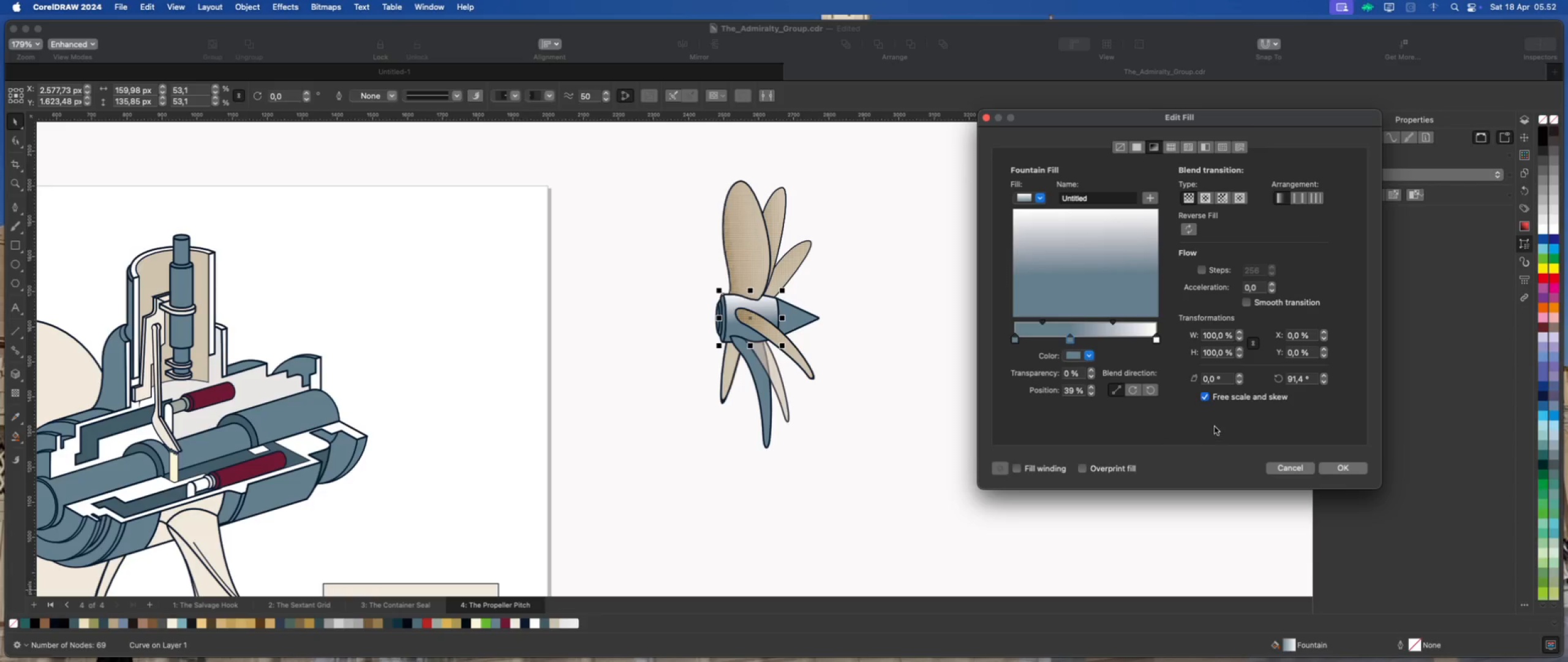 
left_click([1159, 338])
 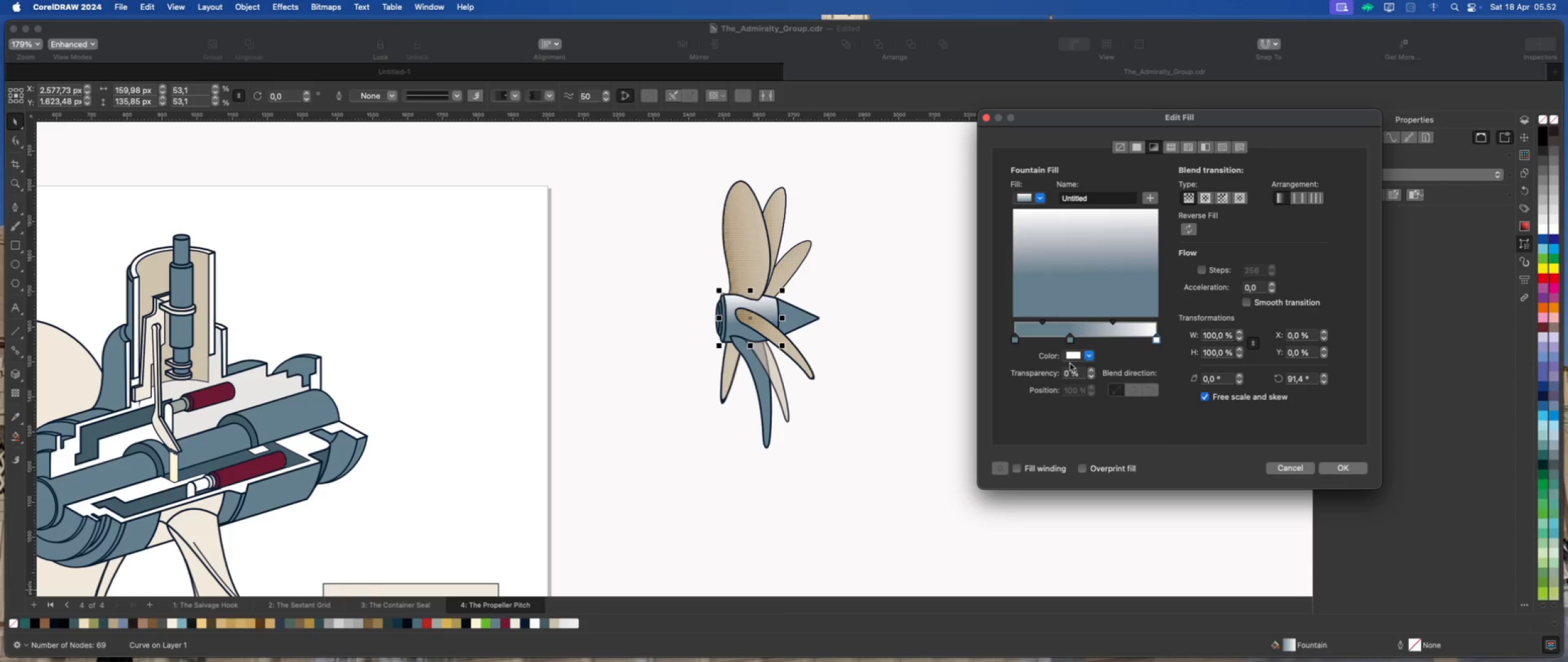 
left_click([1072, 358])
 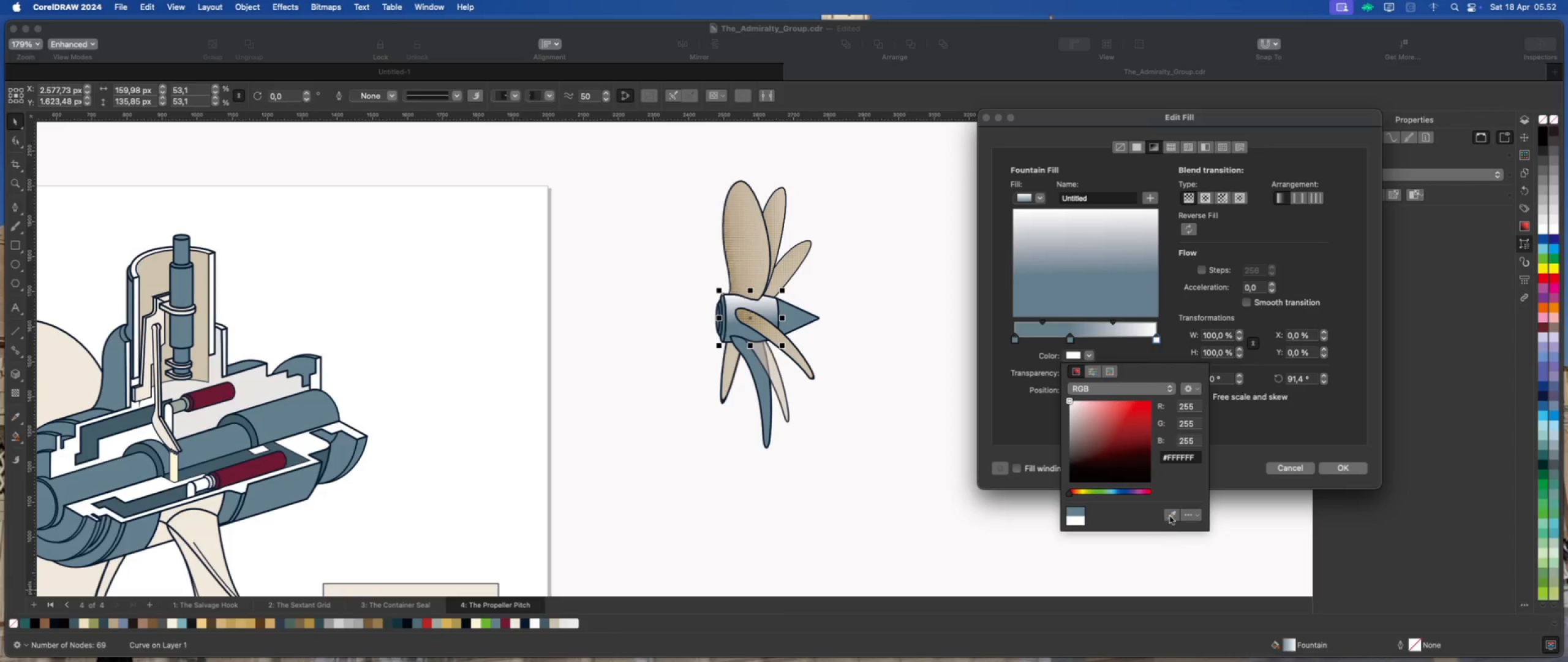 
left_click([1173, 519])
 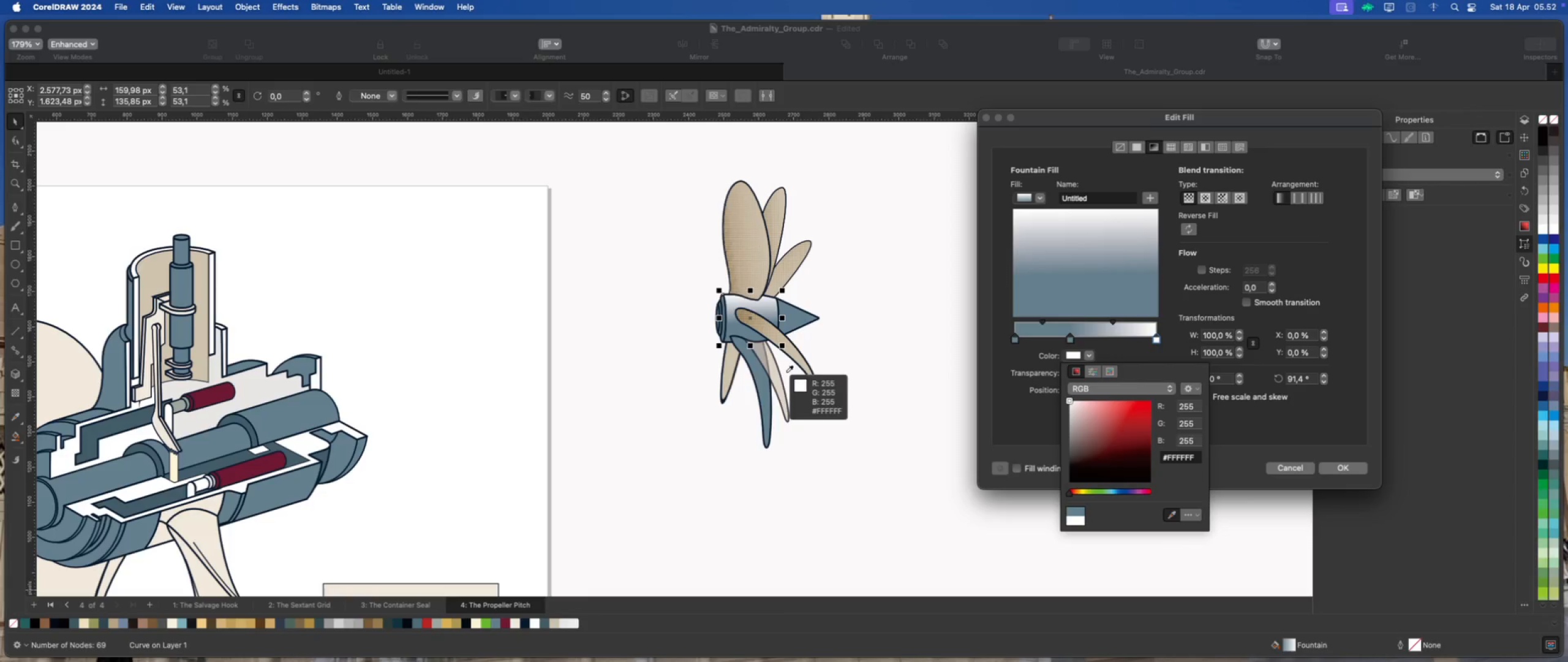 
left_click([726, 369])
 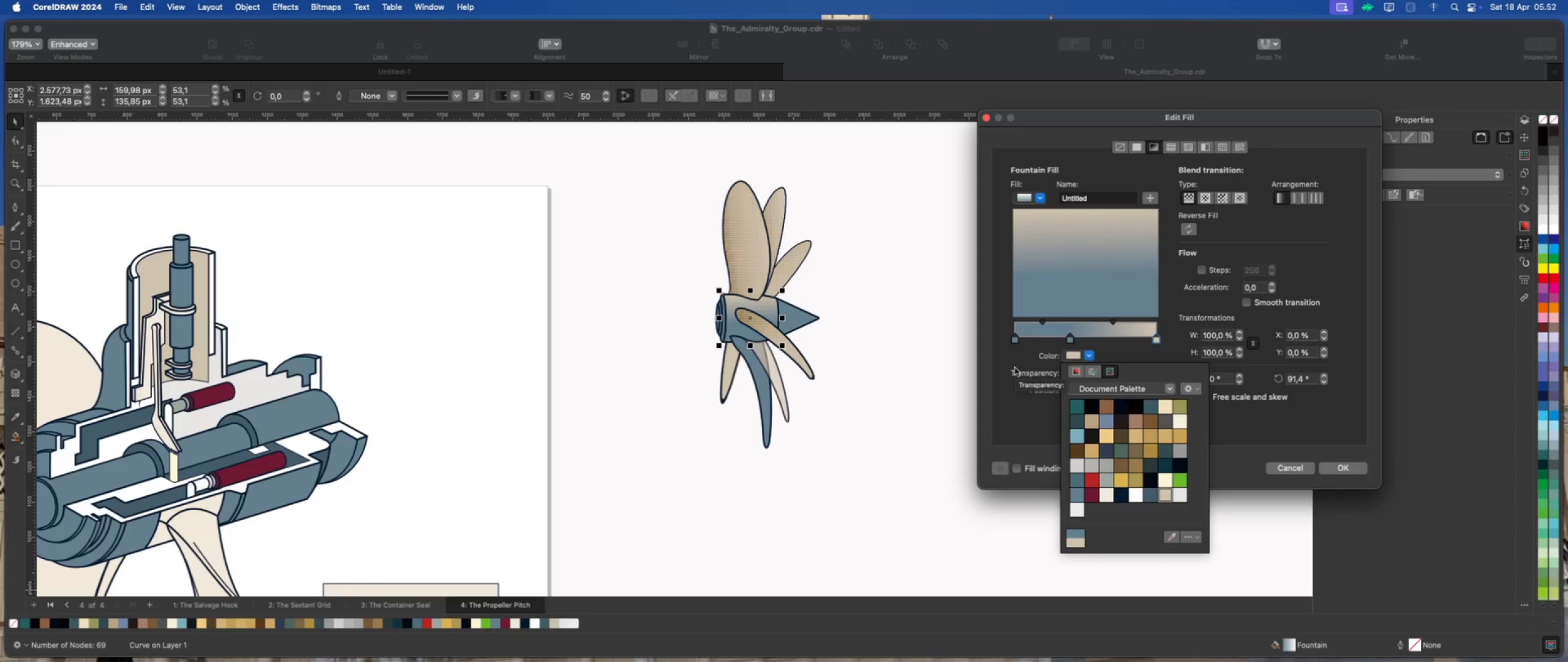 
left_click([1307, 427])
 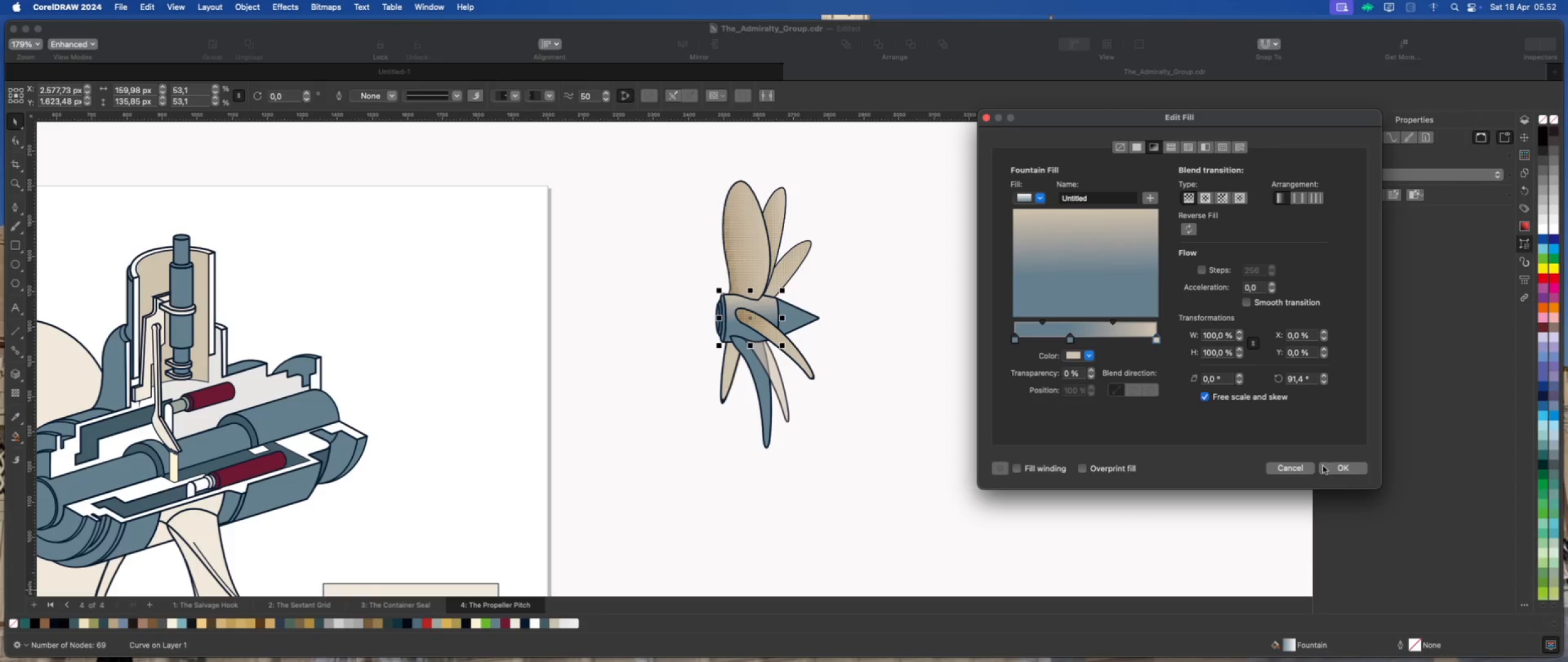 
left_click([1341, 470])
 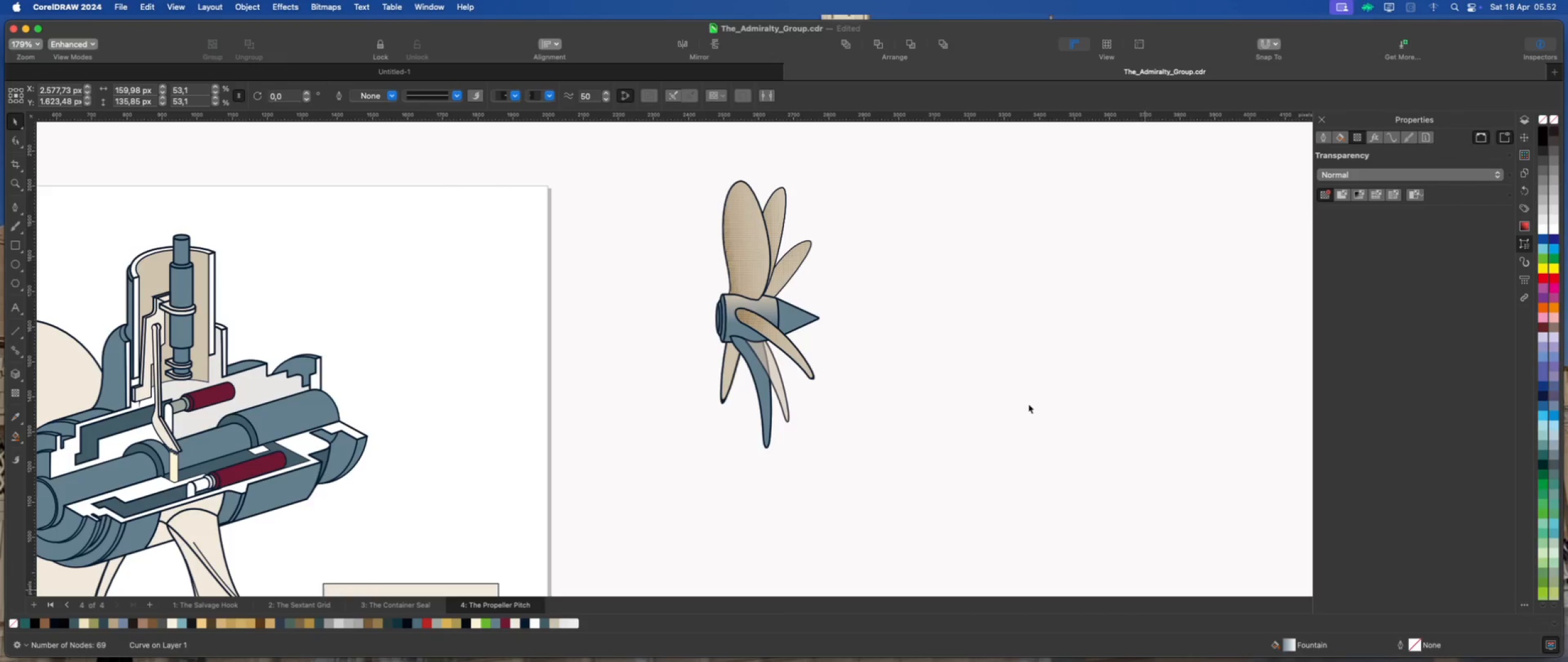 
left_click([902, 364])
 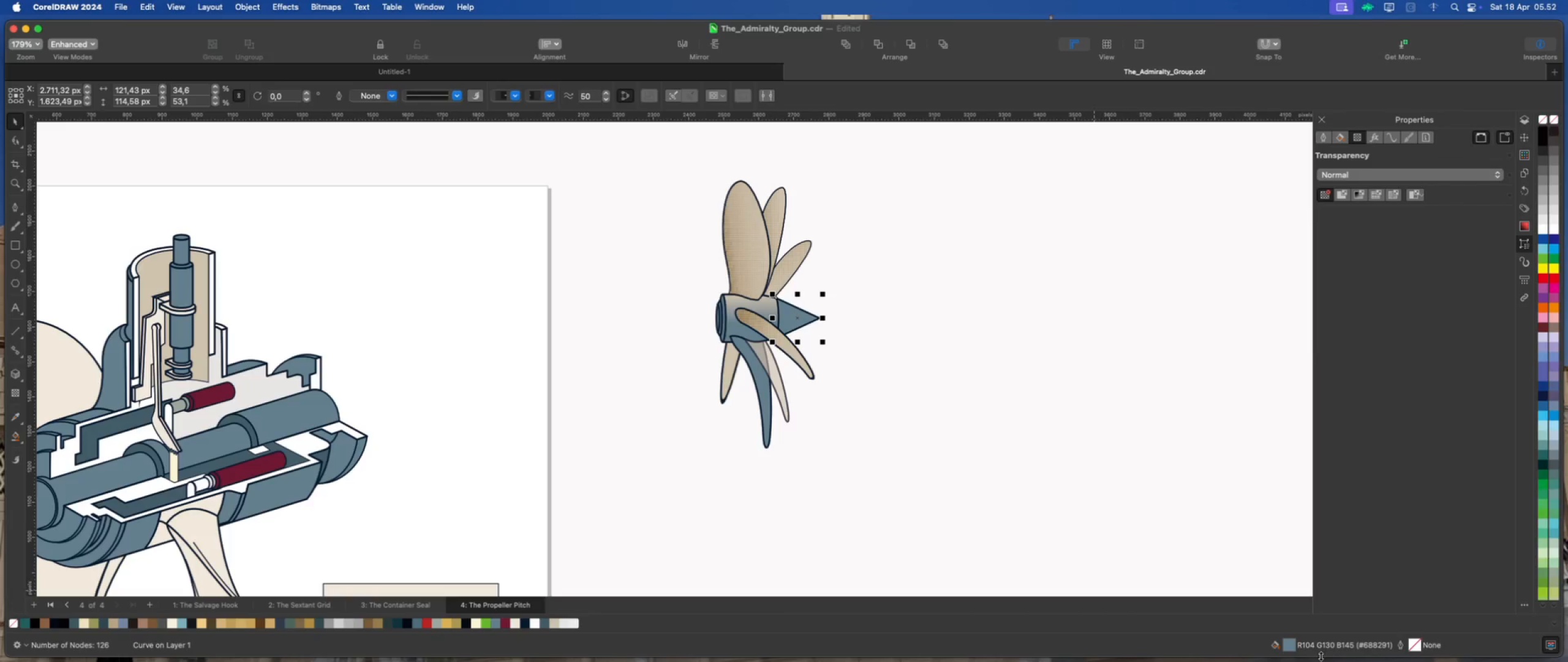 
double_click([1292, 645])
 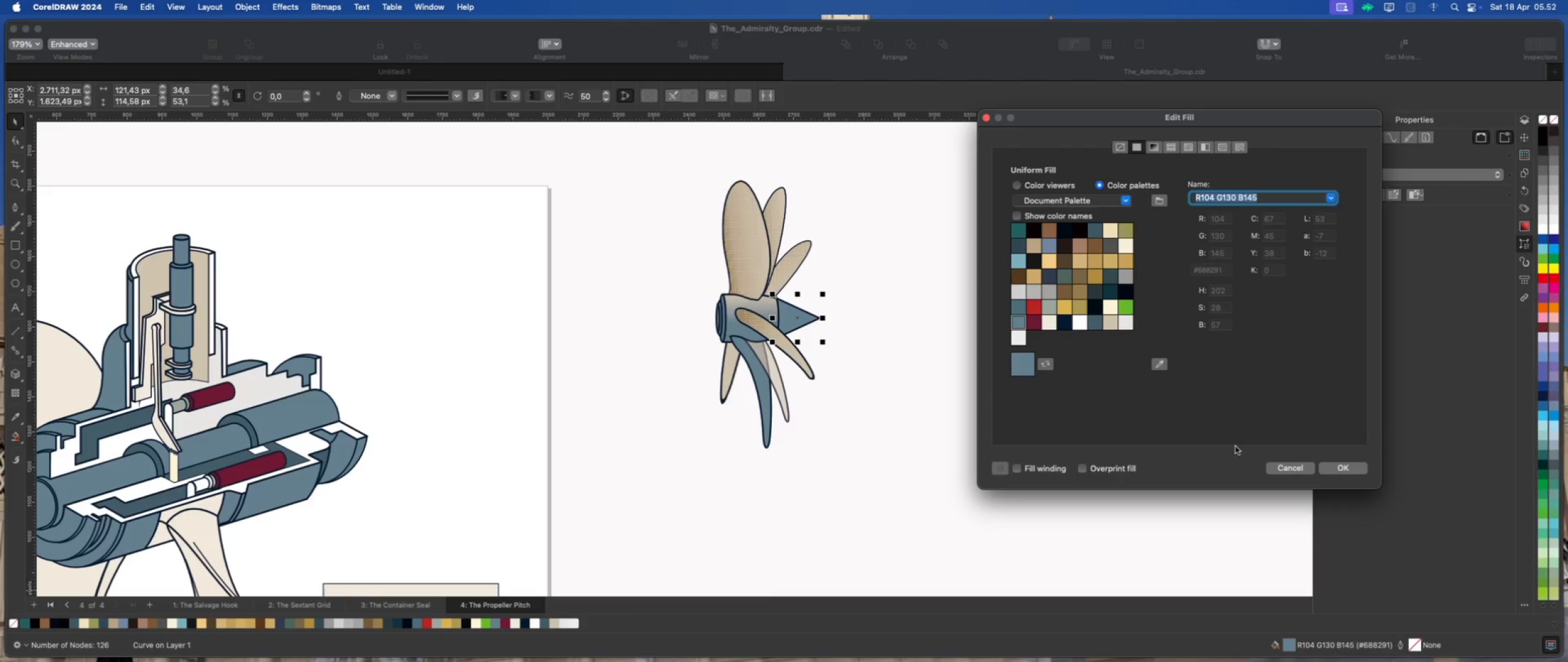 
left_click([1302, 470])
 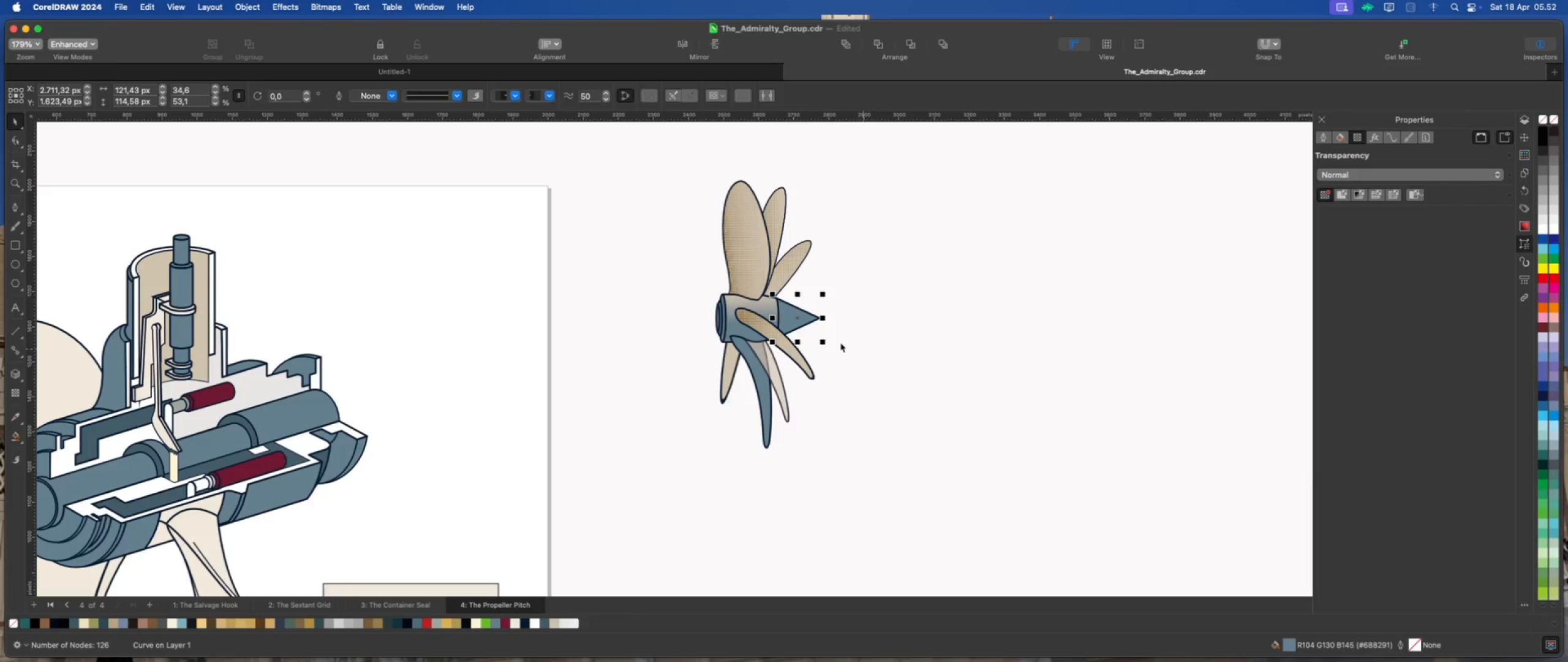 
scroll: coordinate [680, 310], scroll_direction: up, amount: 3.0
 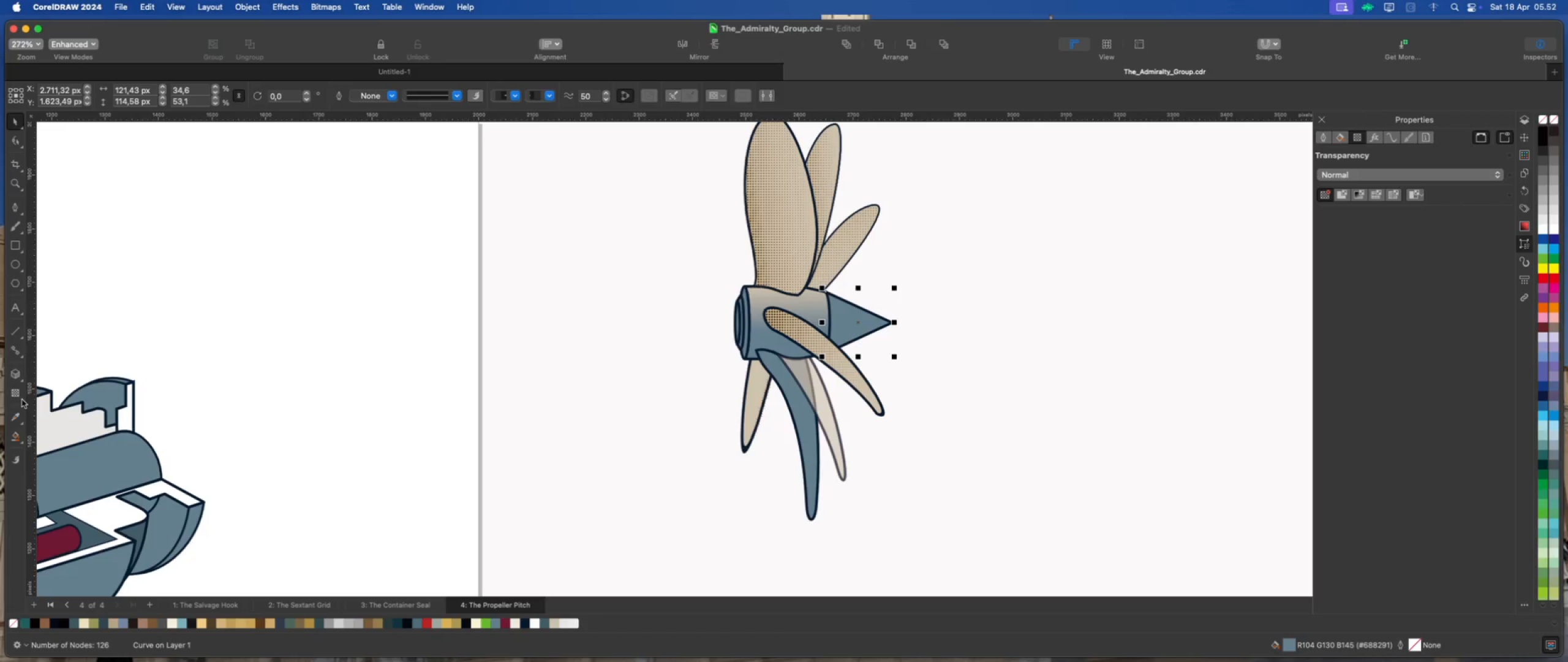 
left_click([23, 422])
 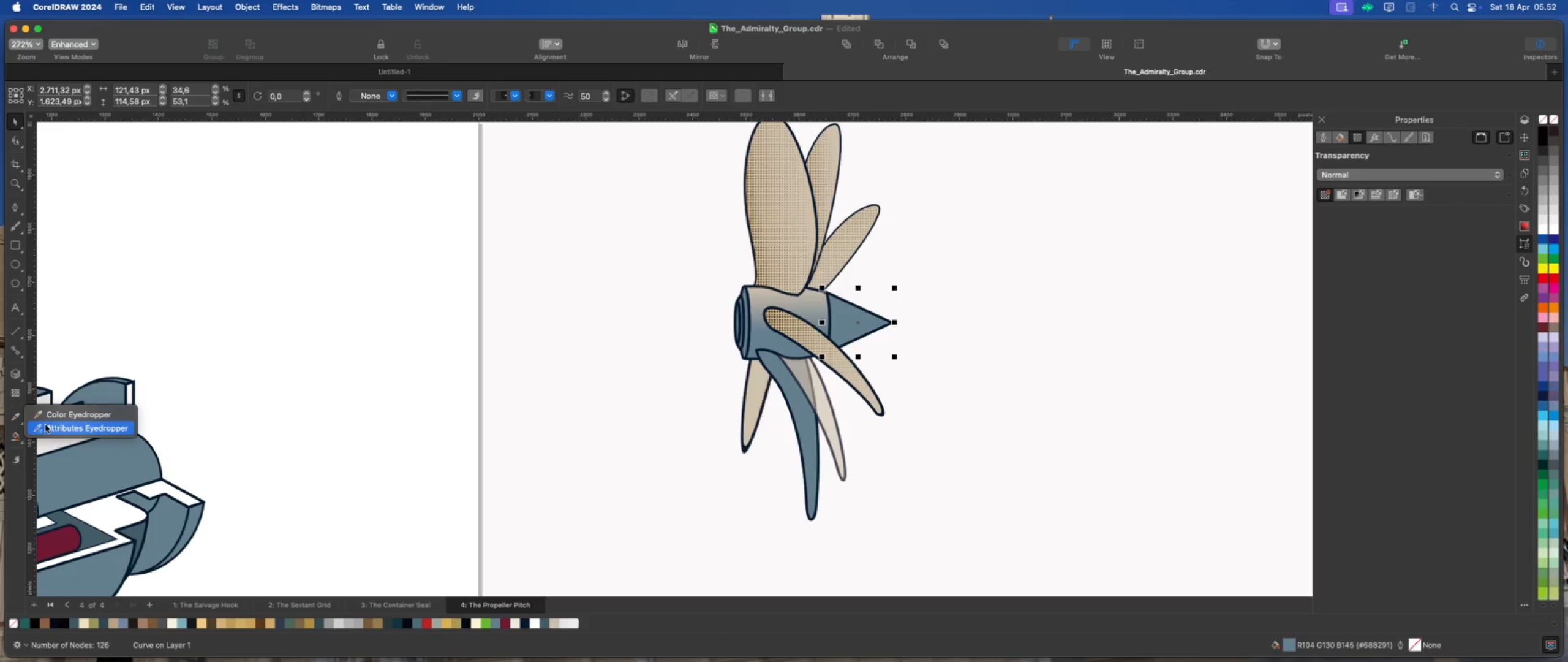 
left_click([47, 426])
 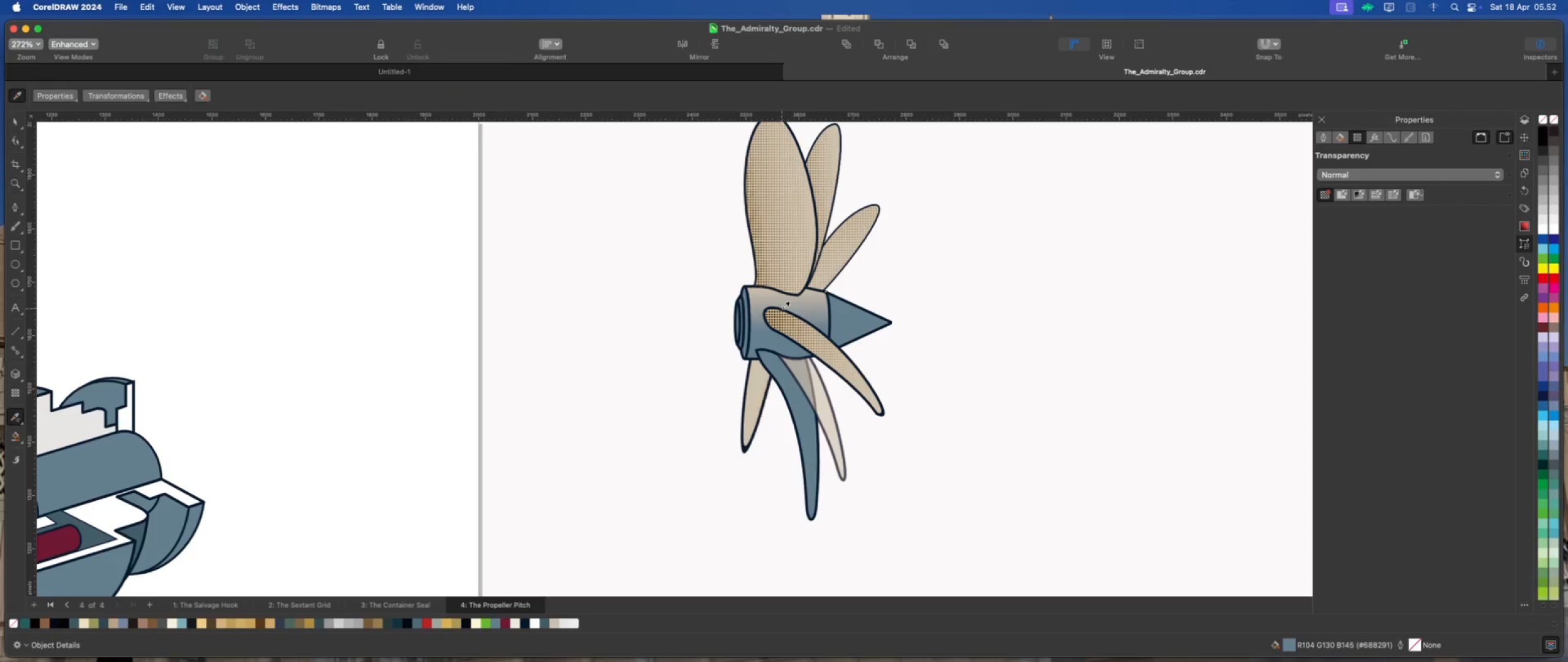 
left_click([796, 303])
 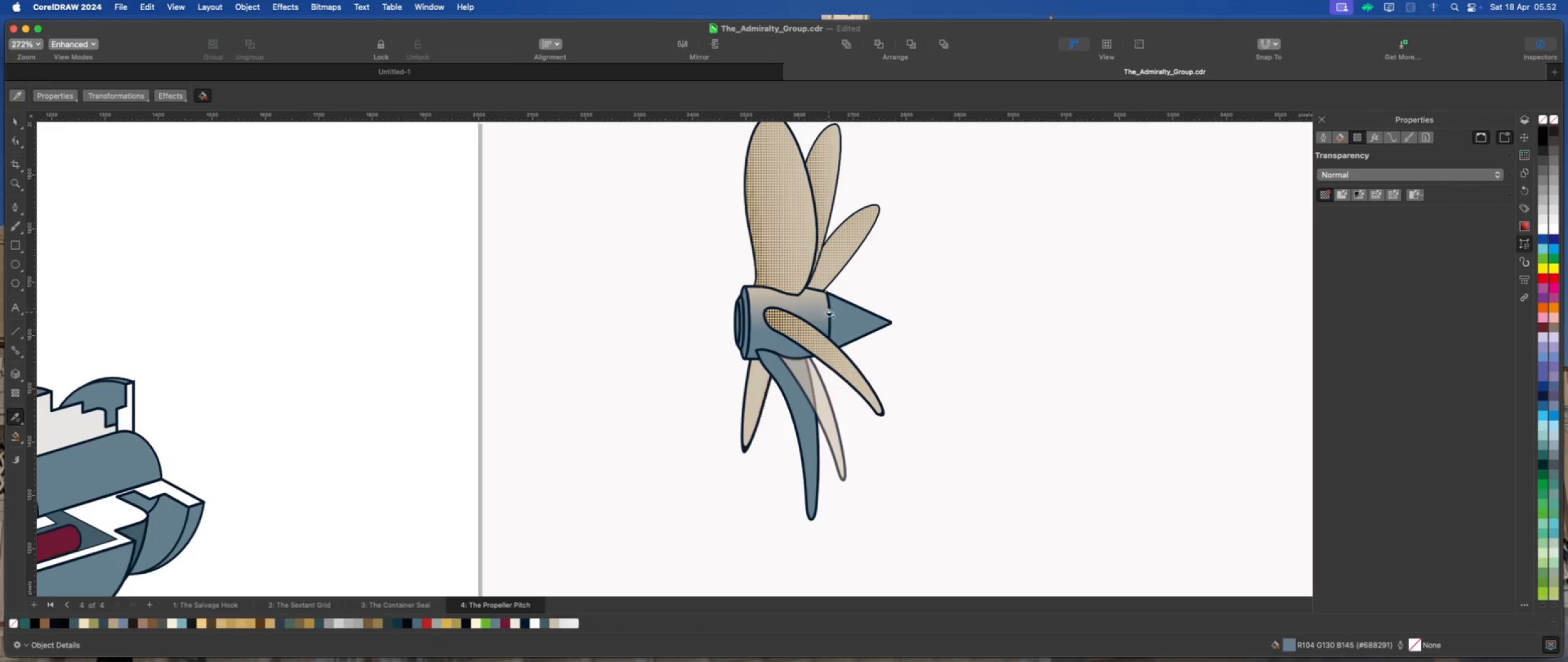 
left_click([850, 317])
 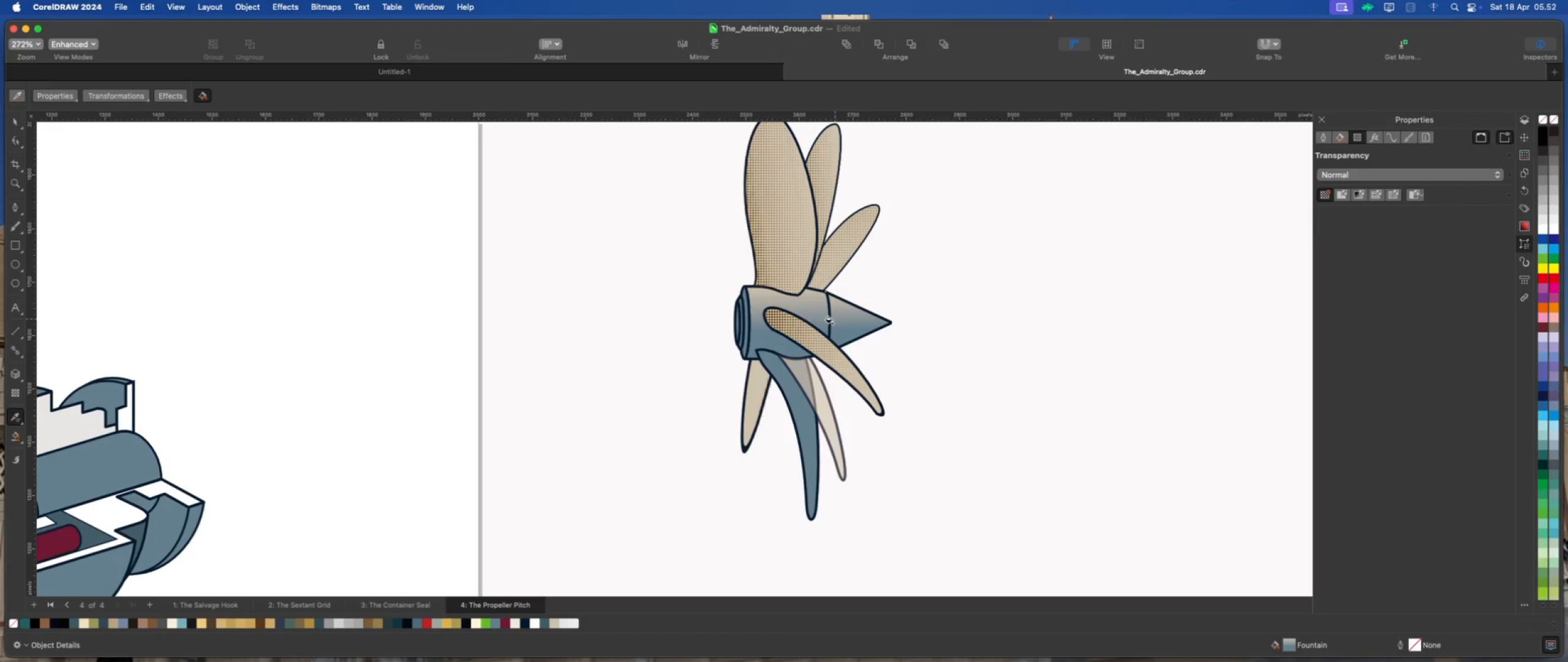 
scroll: coordinate [753, 343], scroll_direction: down, amount: 1.0
 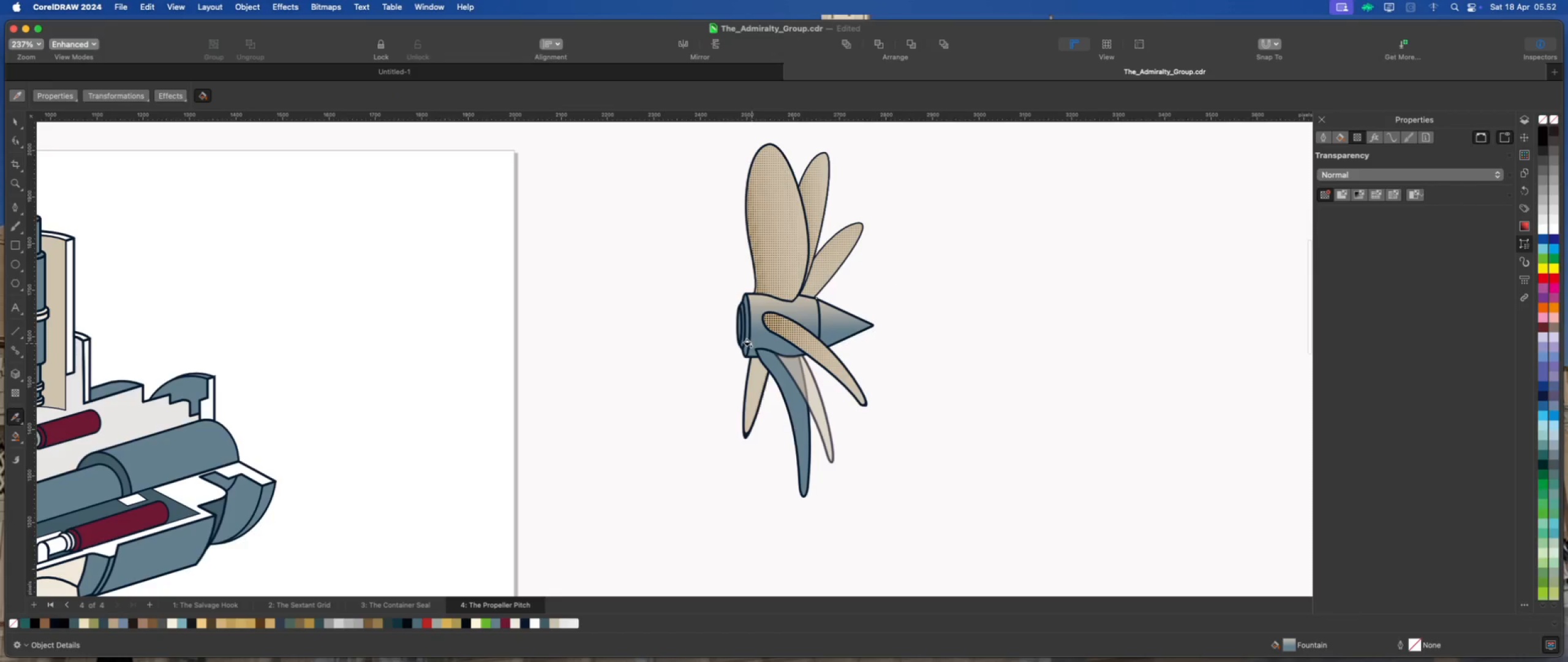 
scroll: coordinate [747, 323], scroll_direction: up, amount: 8.0
 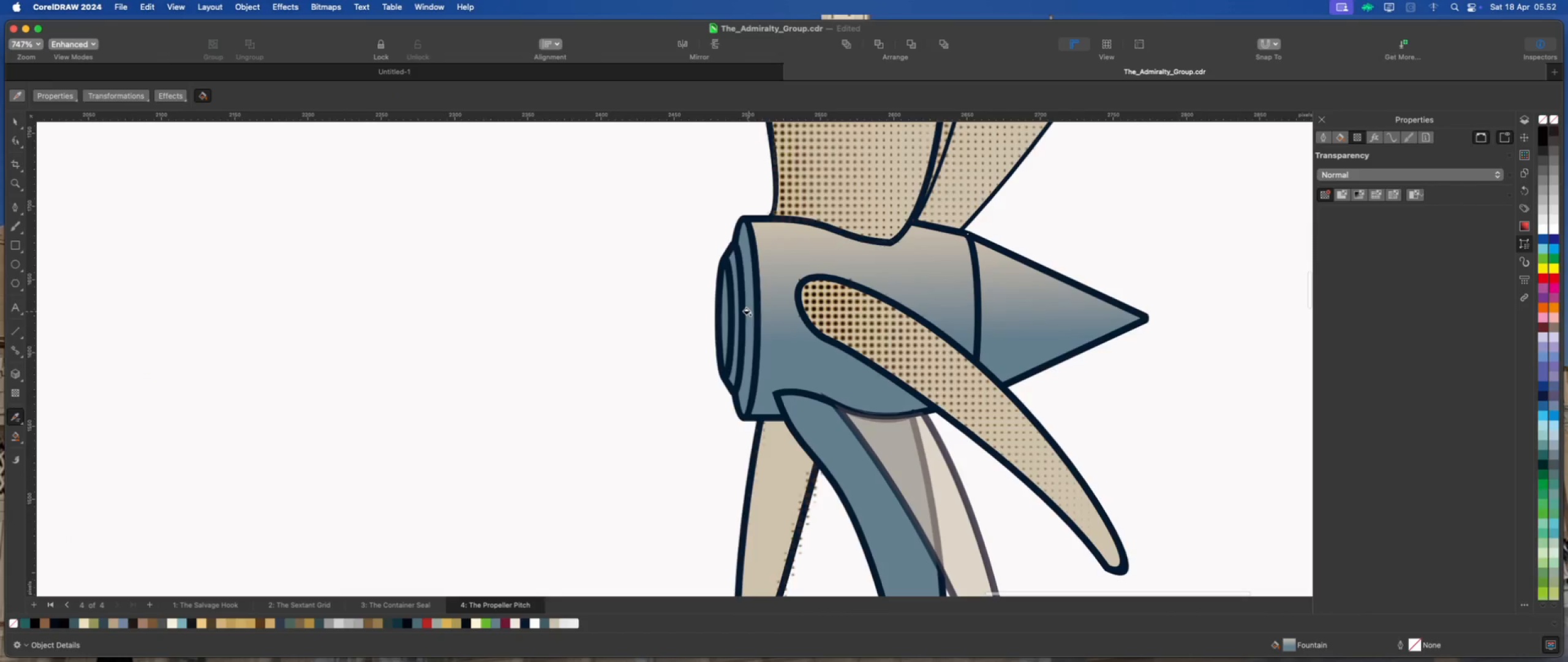 
left_click([748, 310])
 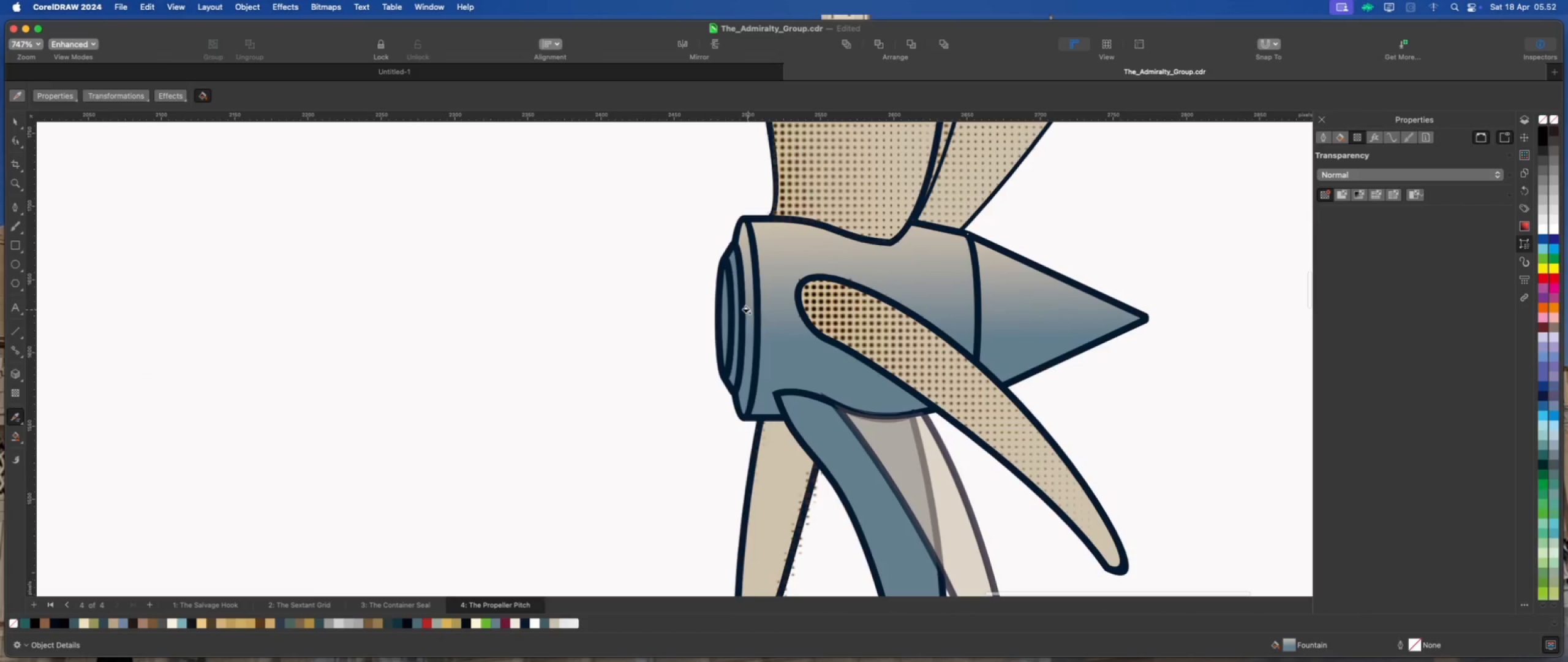 
scroll: coordinate [744, 311], scroll_direction: up, amount: 2.0
 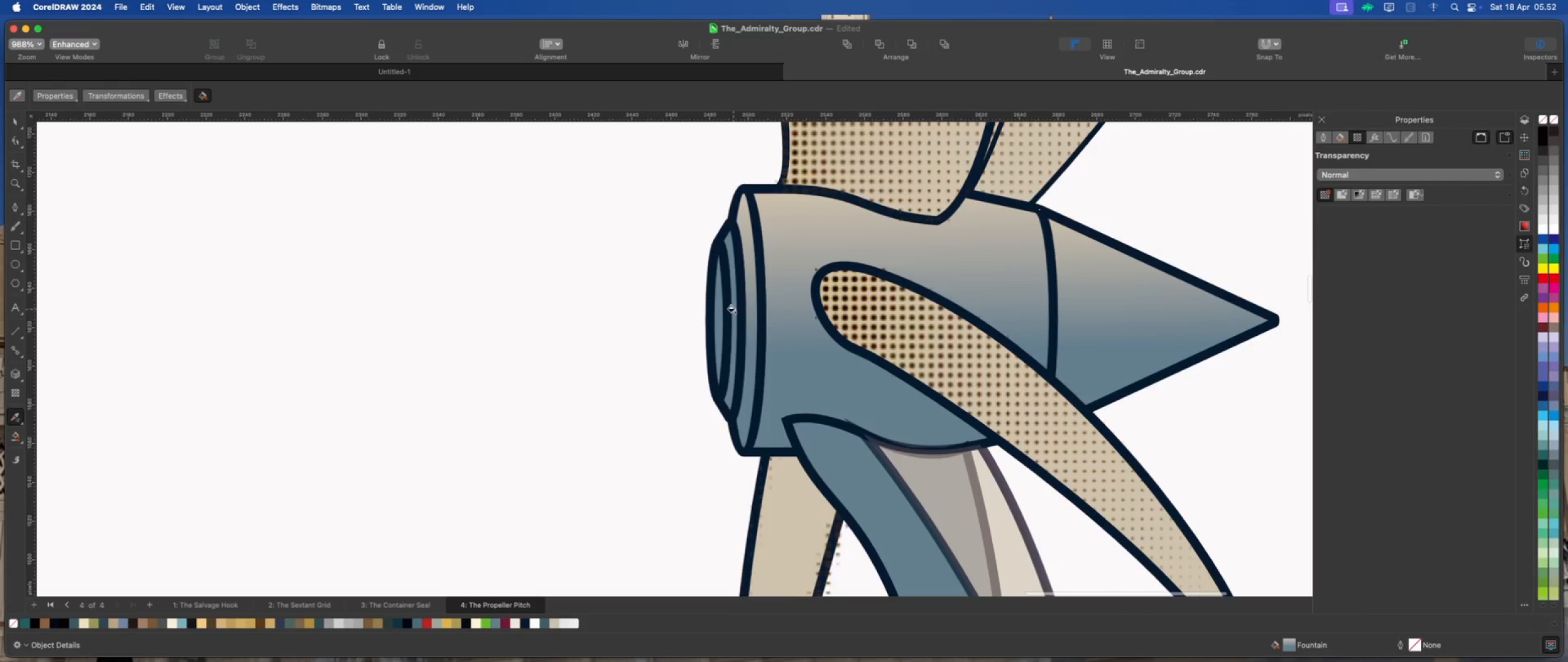 
left_click([731, 308])
 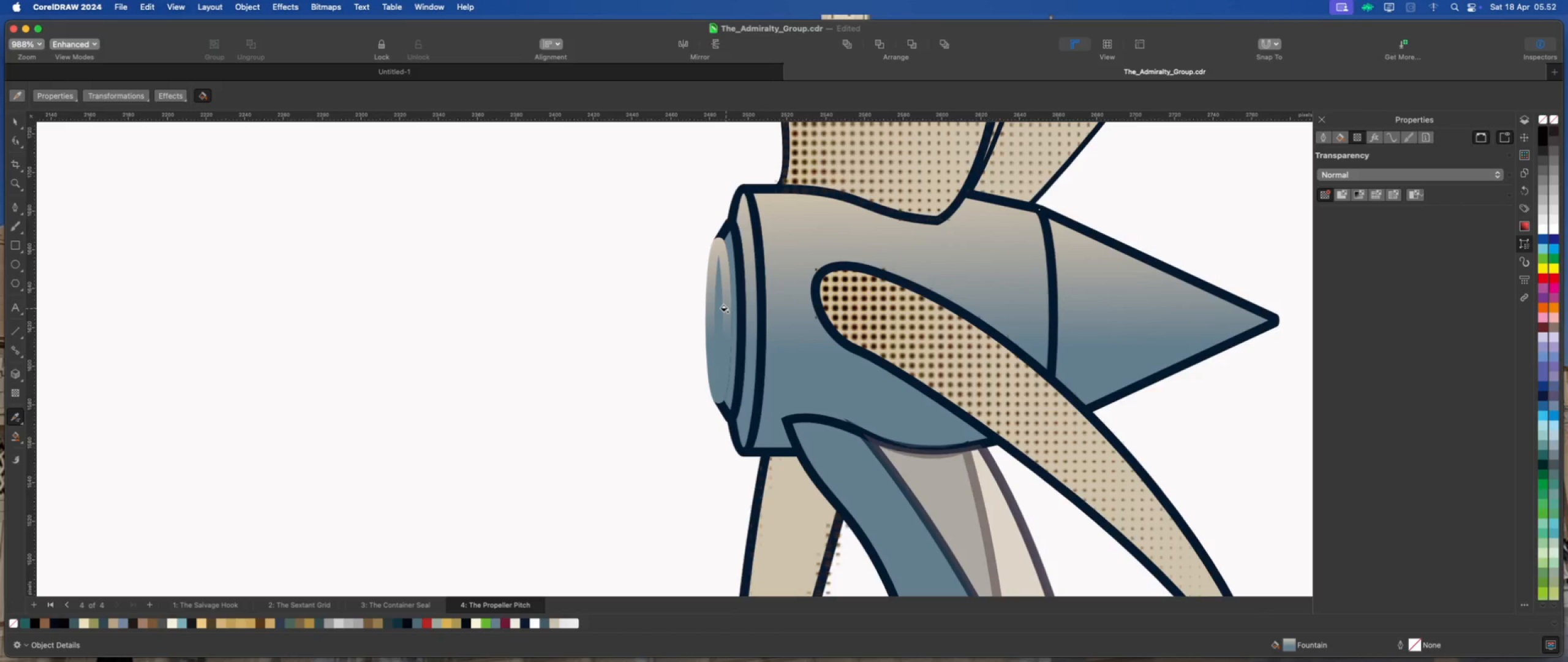 
key(Meta+Z)
 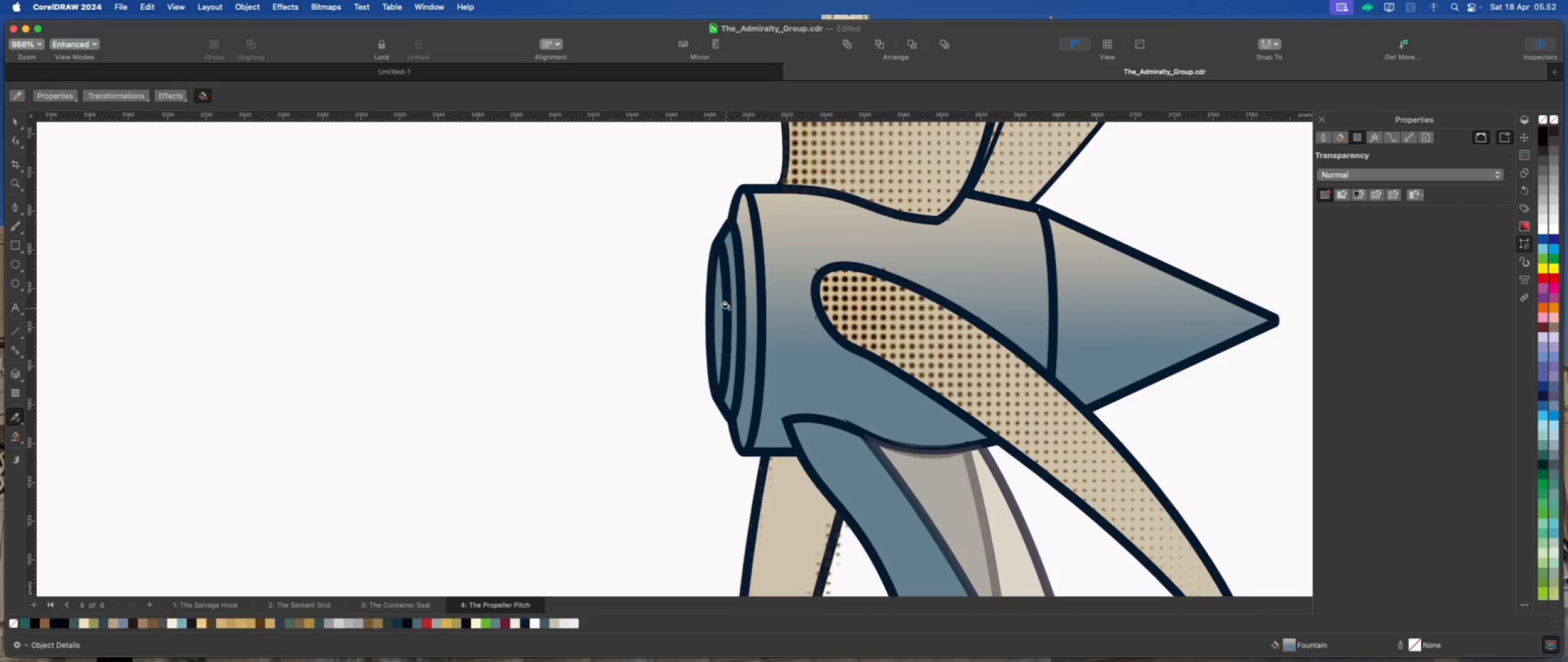 
left_click([711, 301])
 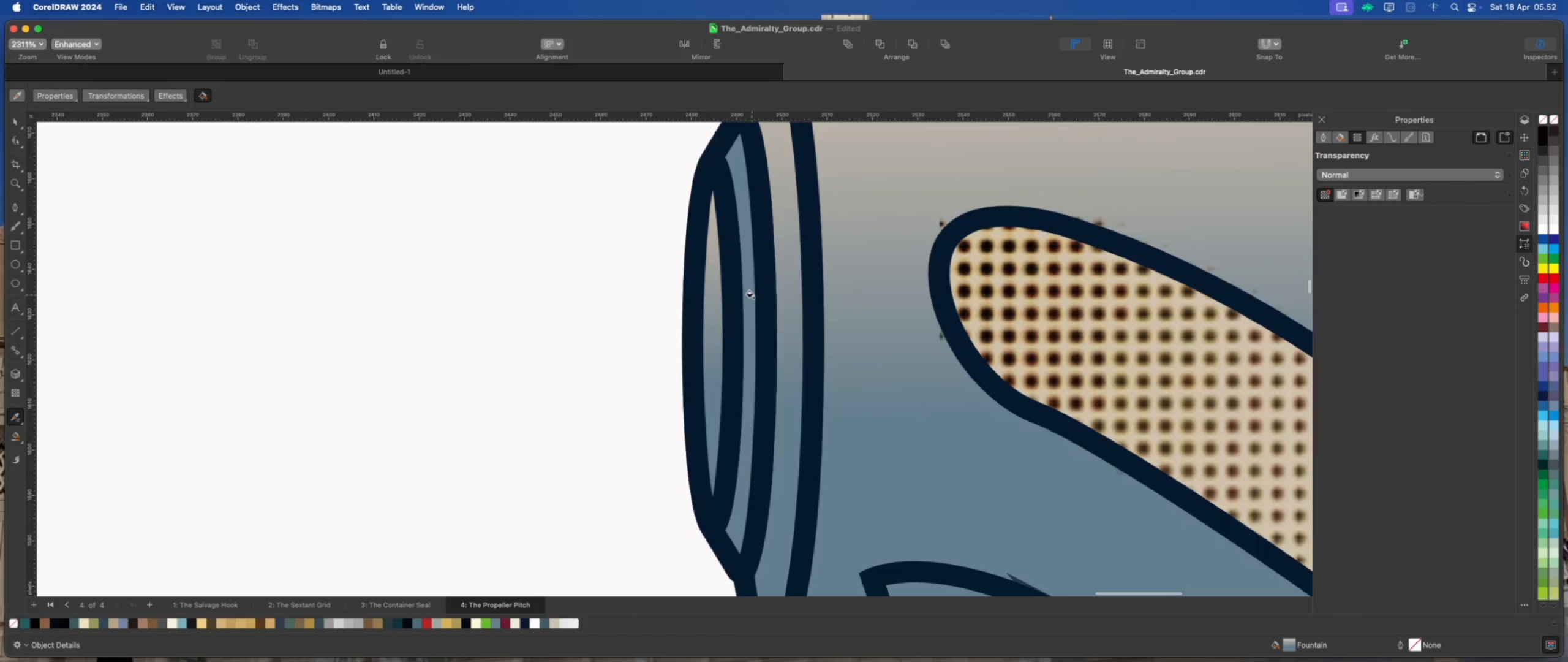 
scroll: coordinate [720, 302], scroll_direction: up, amount: 6.0
 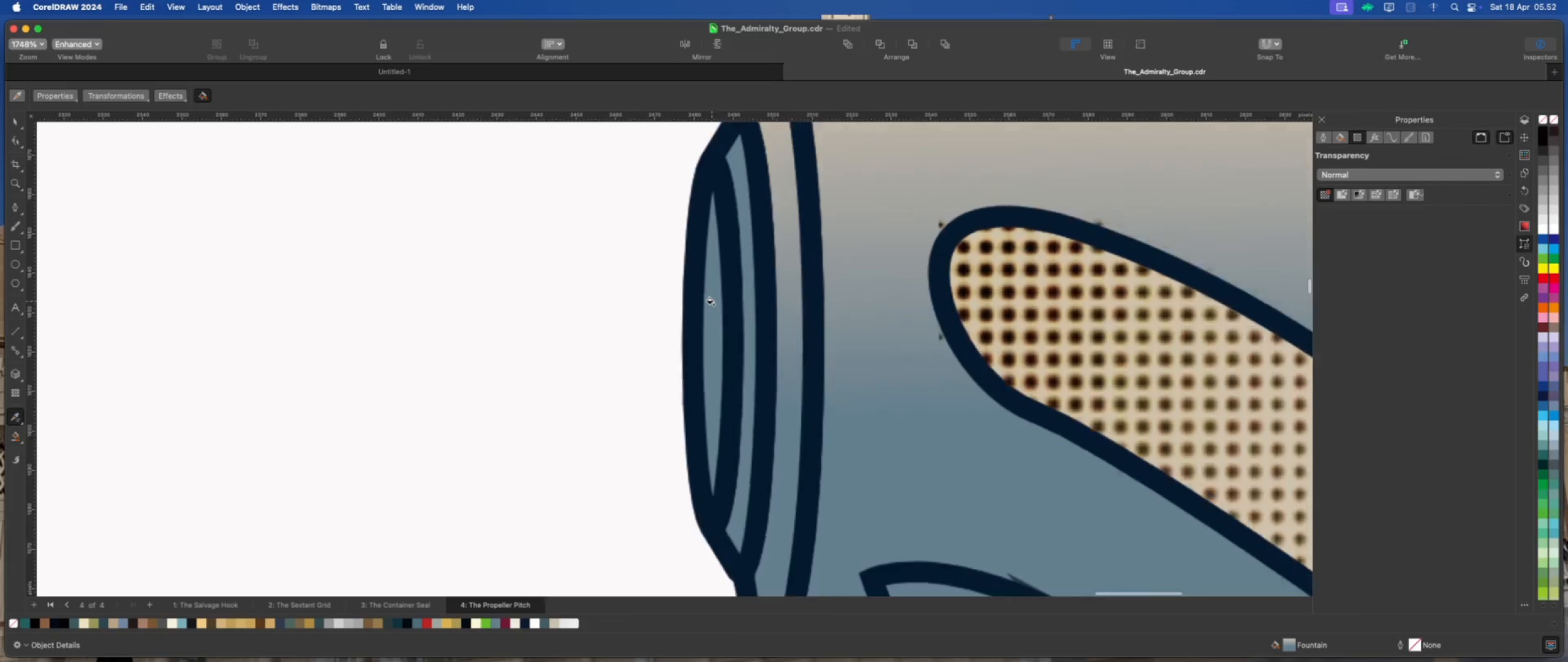 
left_click([746, 291])
 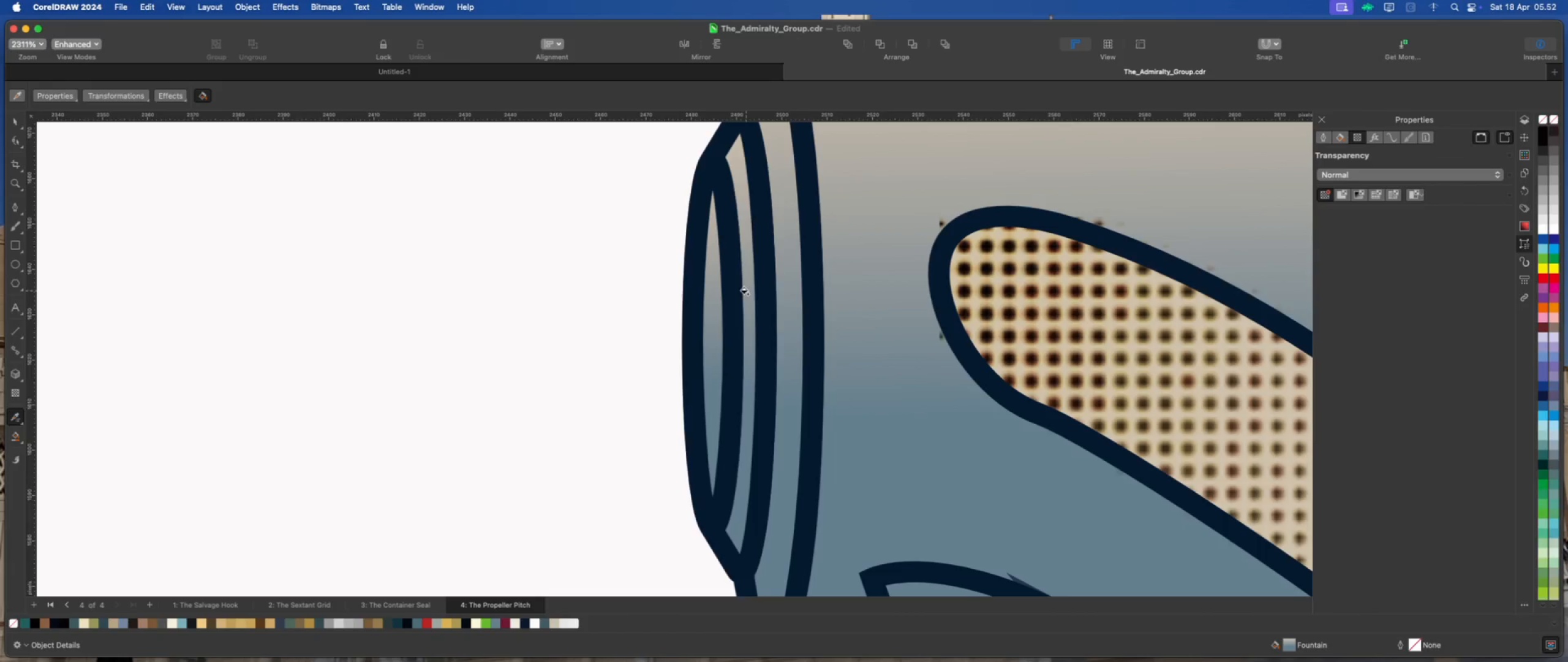 
scroll: coordinate [713, 332], scroll_direction: down, amount: 19.0
 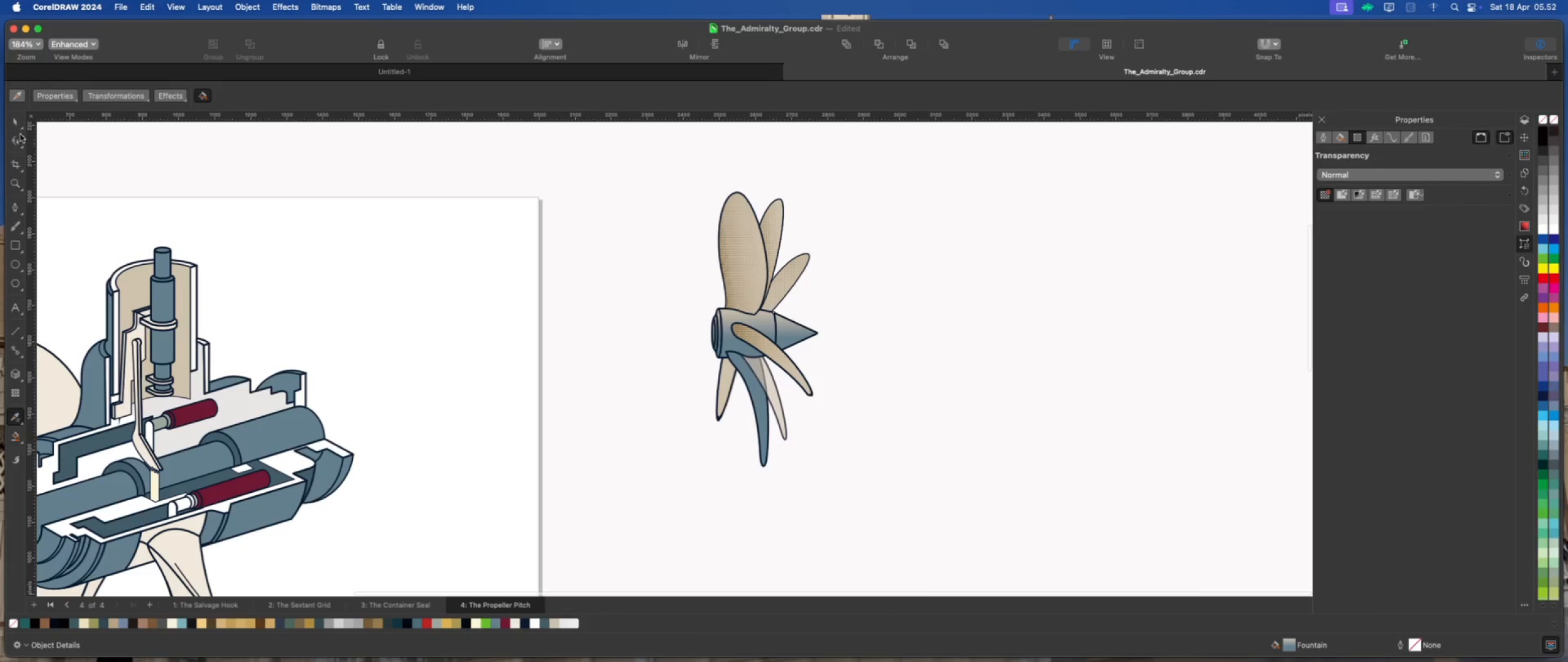 
left_click([15, 121])
 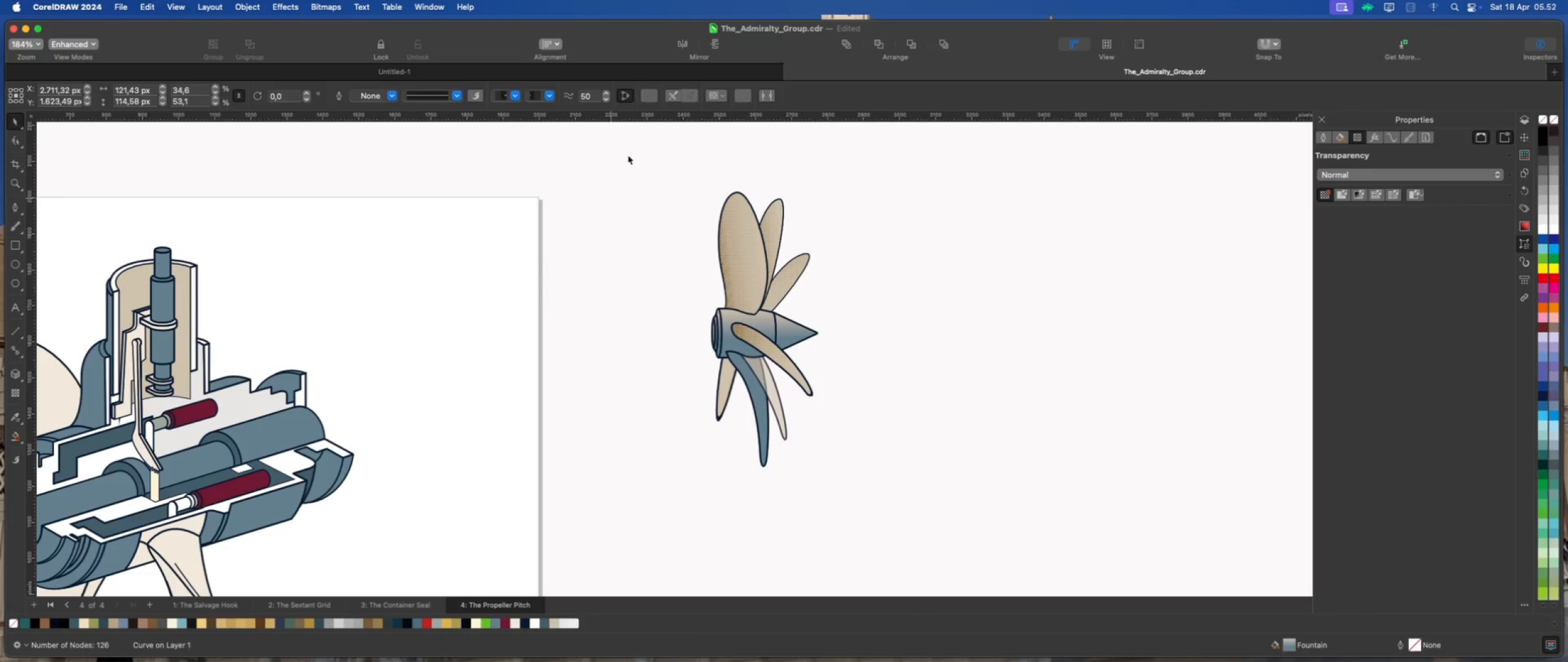 
left_click_drag(start_coordinate=[632, 153], to_coordinate=[920, 547])
 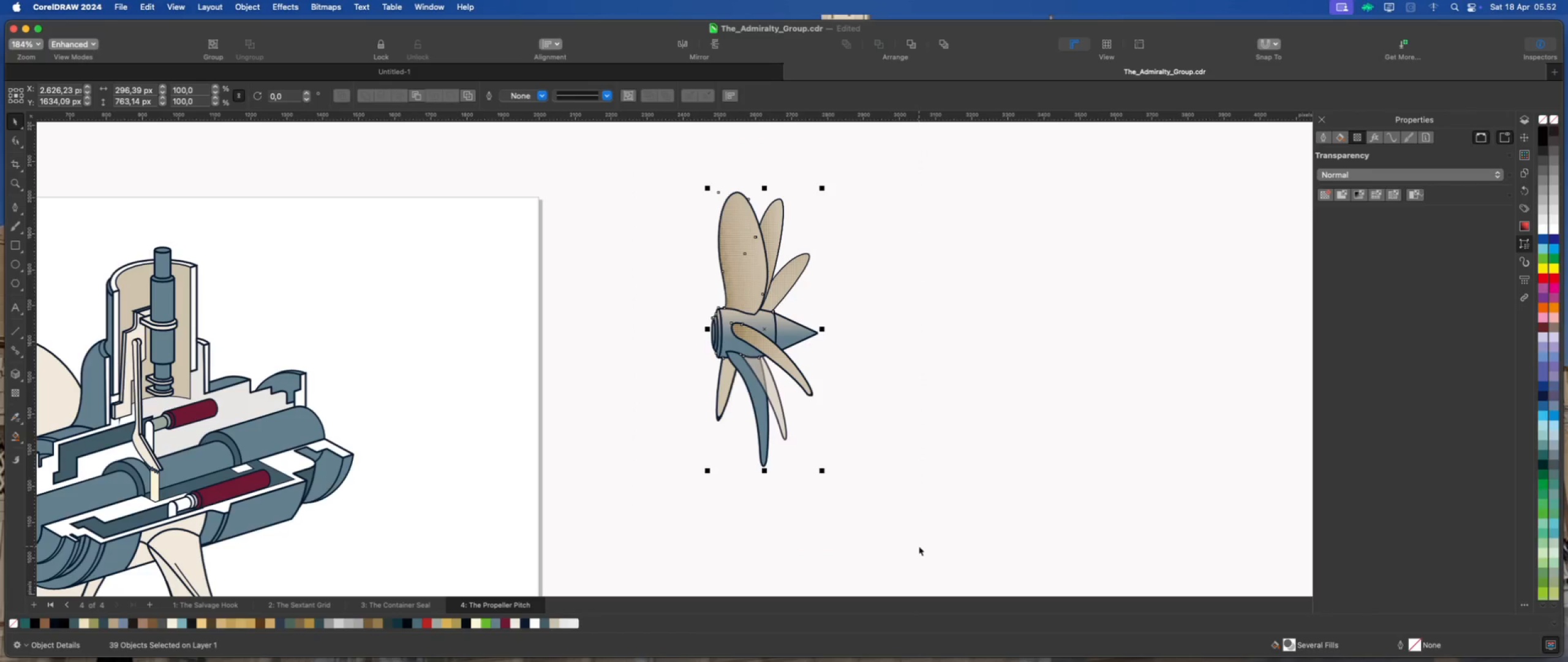 
key(Meta+G)
 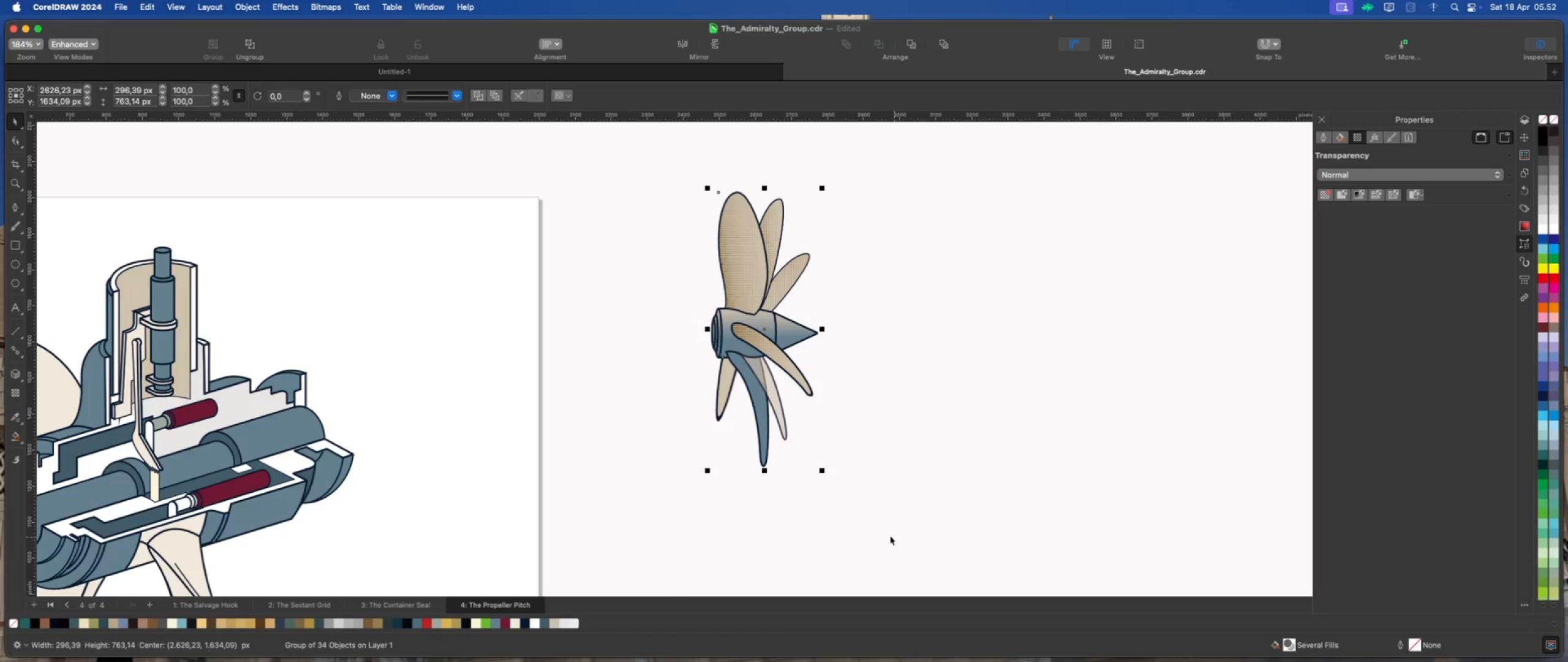 
scroll: coordinate [802, 497], scroll_direction: down, amount: 1.0
 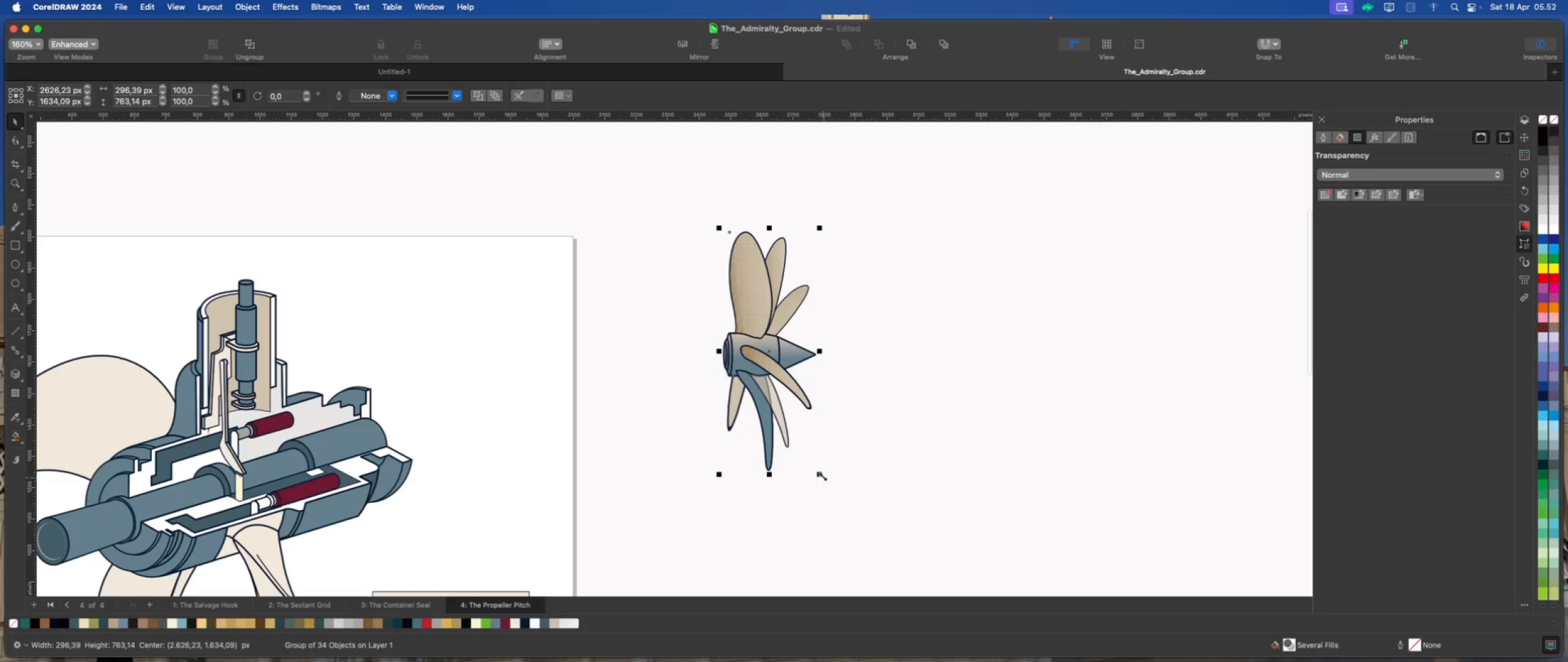 
left_click_drag(start_coordinate=[823, 476], to_coordinate=[819, 472])
 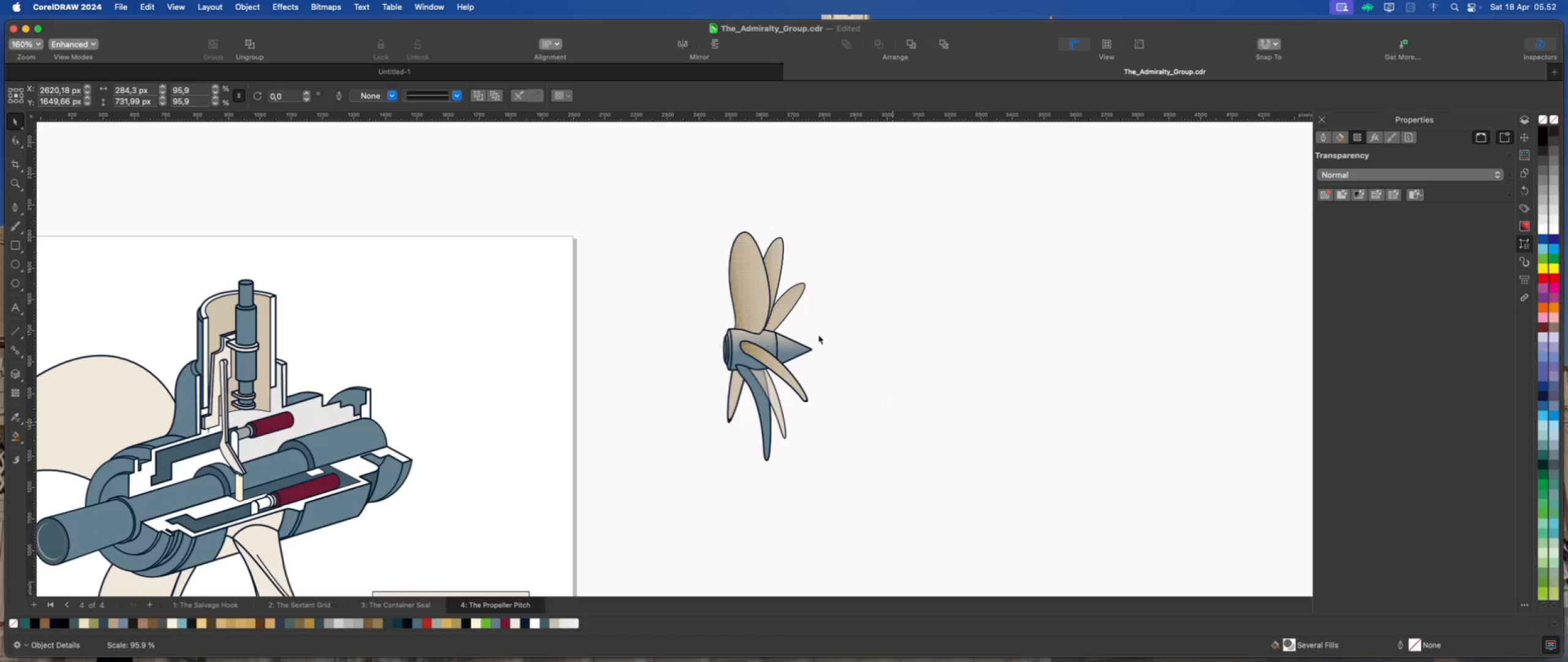 
scroll: coordinate [696, 320], scroll_direction: down, amount: 6.0
 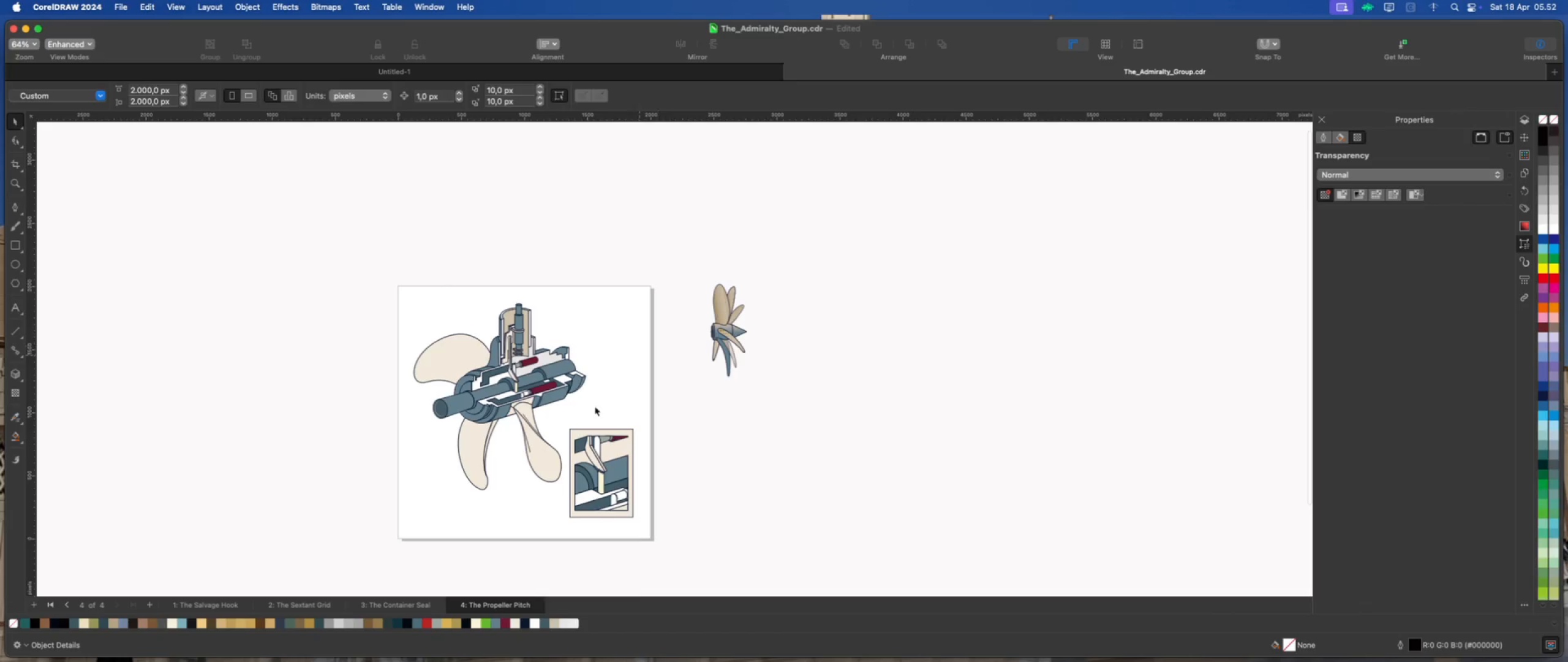 
scroll: coordinate [619, 488], scroll_direction: up, amount: 7.0
 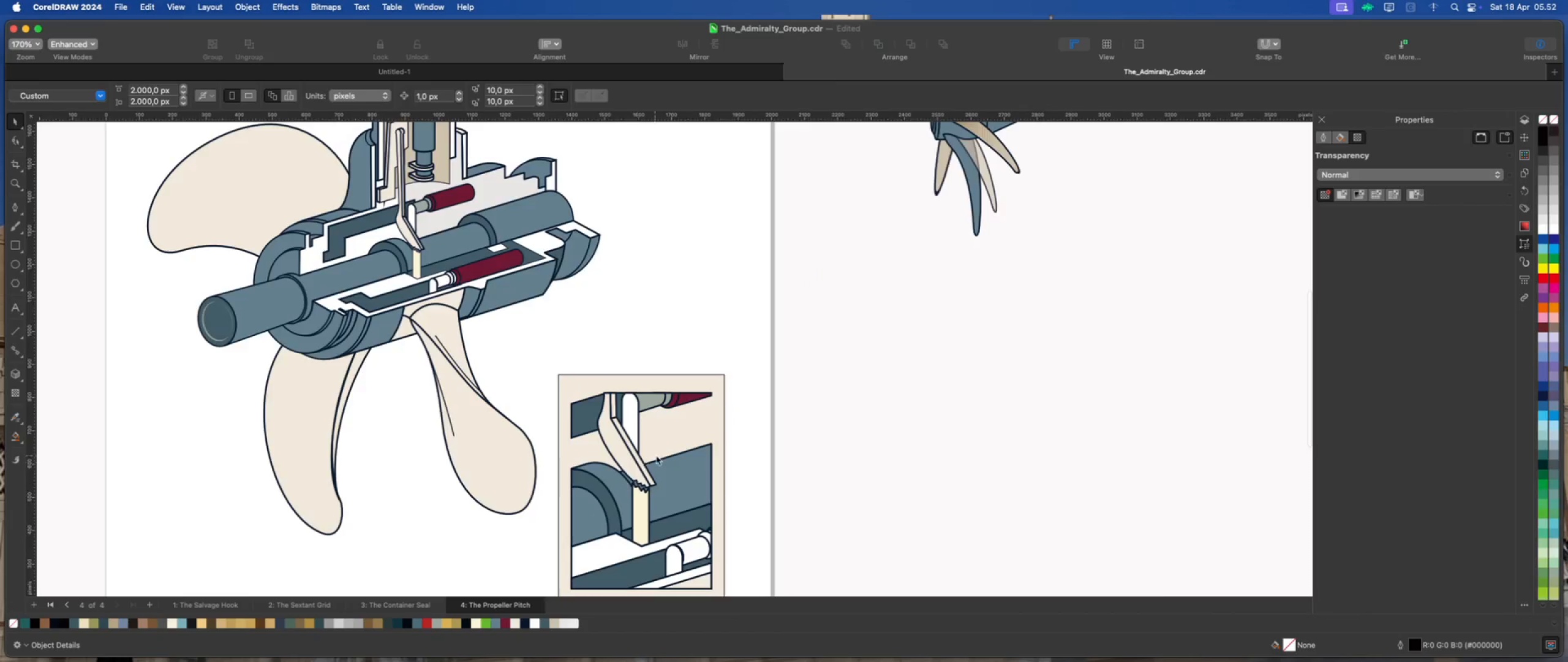 
scroll: coordinate [673, 445], scroll_direction: down, amount: 3.0
 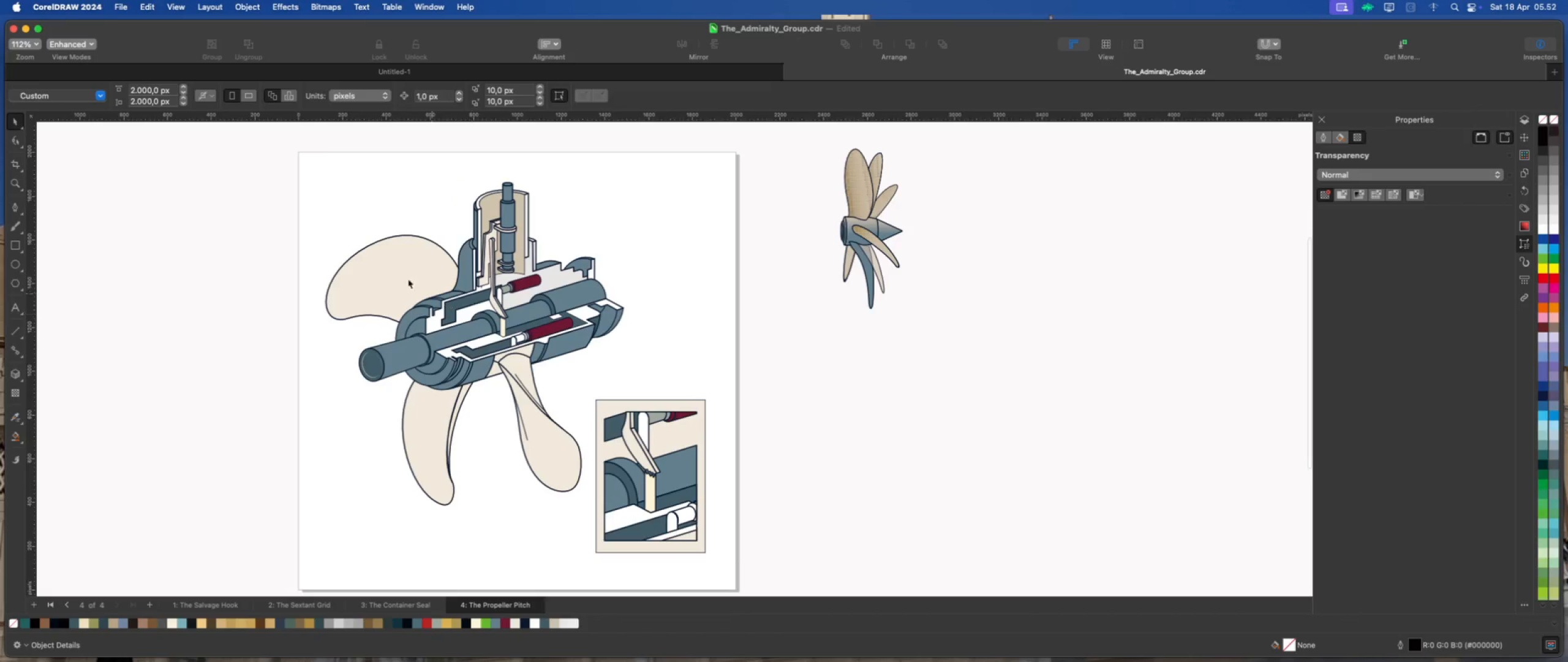 
left_click([388, 267])
 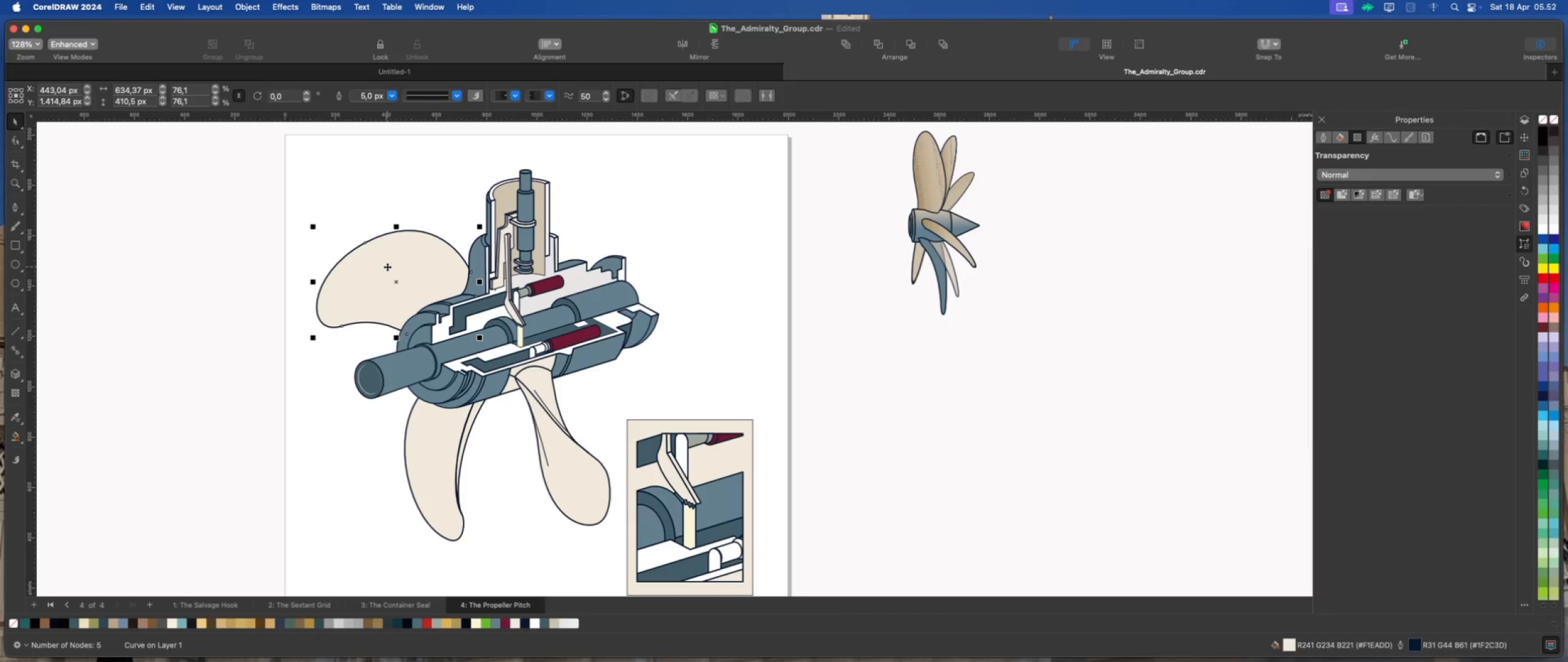 
scroll: coordinate [388, 267], scroll_direction: up, amount: 1.0
 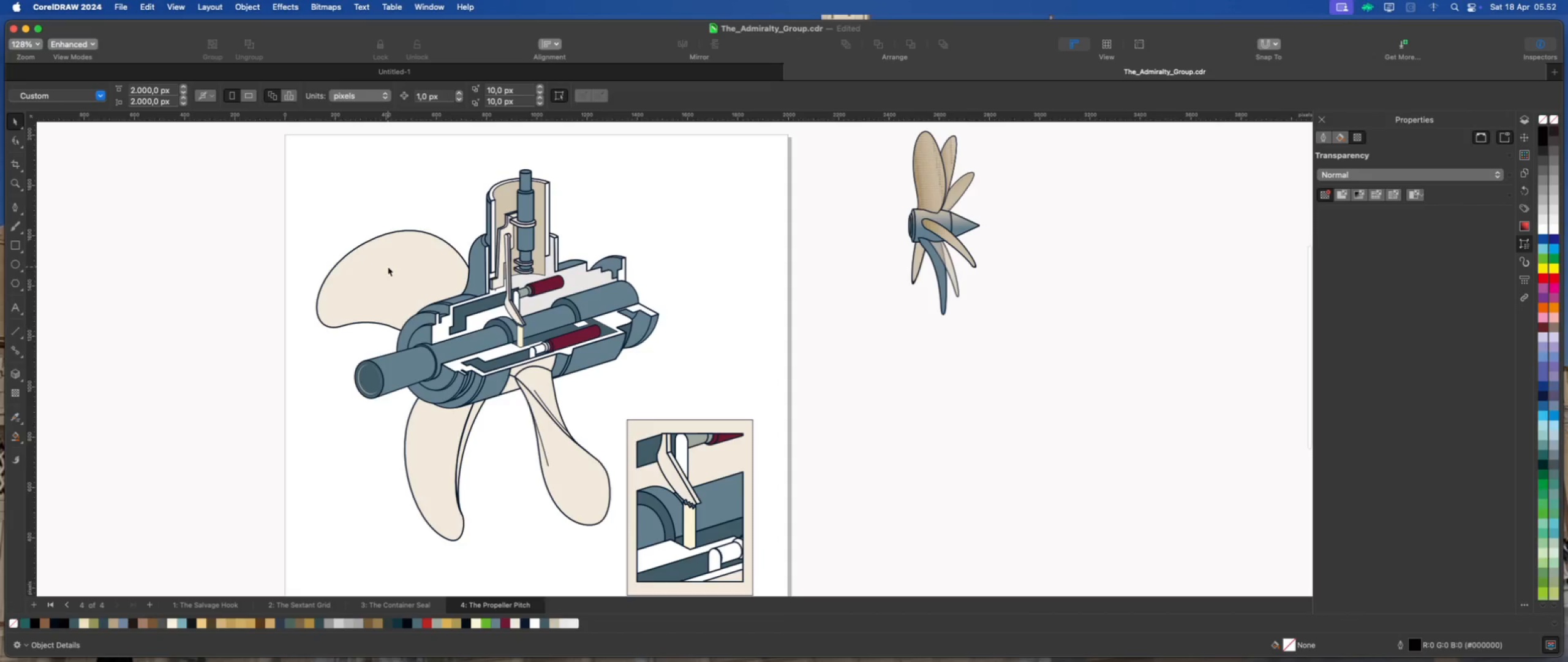 
left_click([687, 292])
 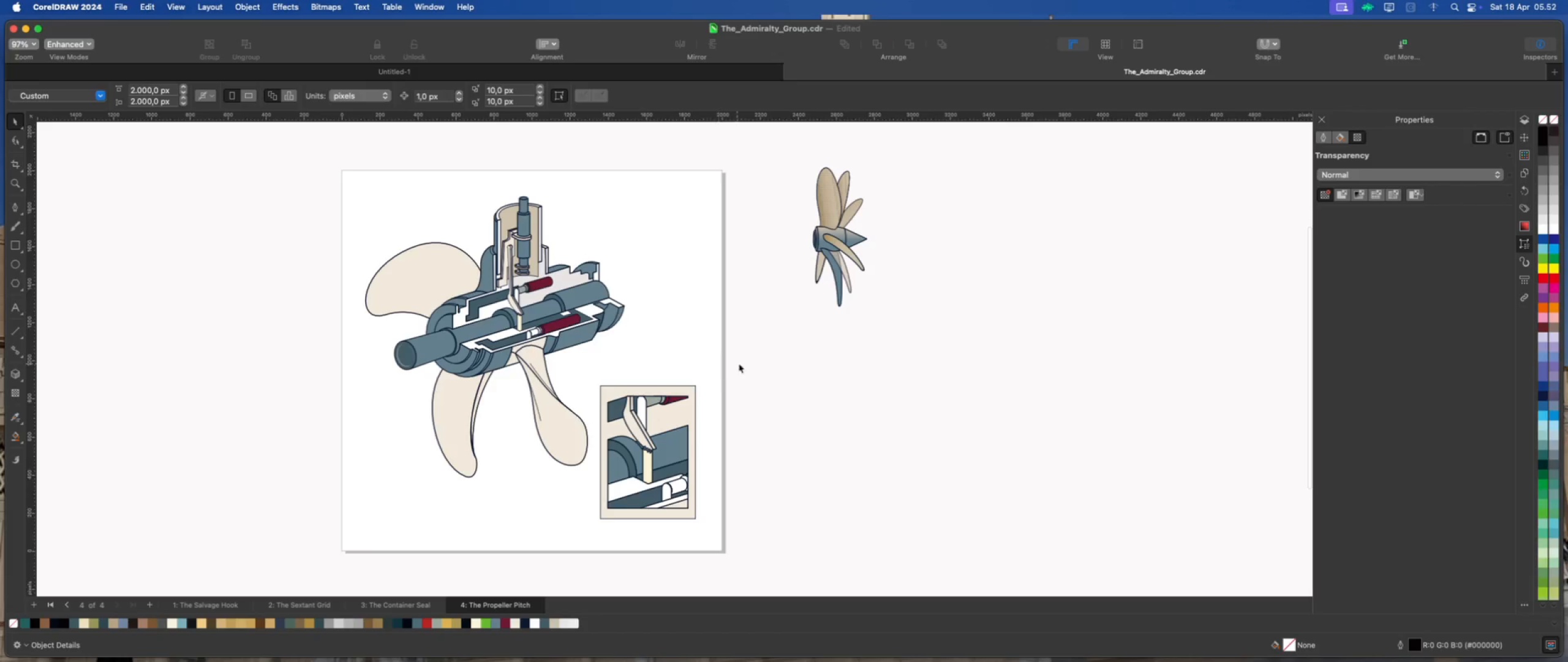 
scroll: coordinate [496, 280], scroll_direction: down, amount: 2.0
 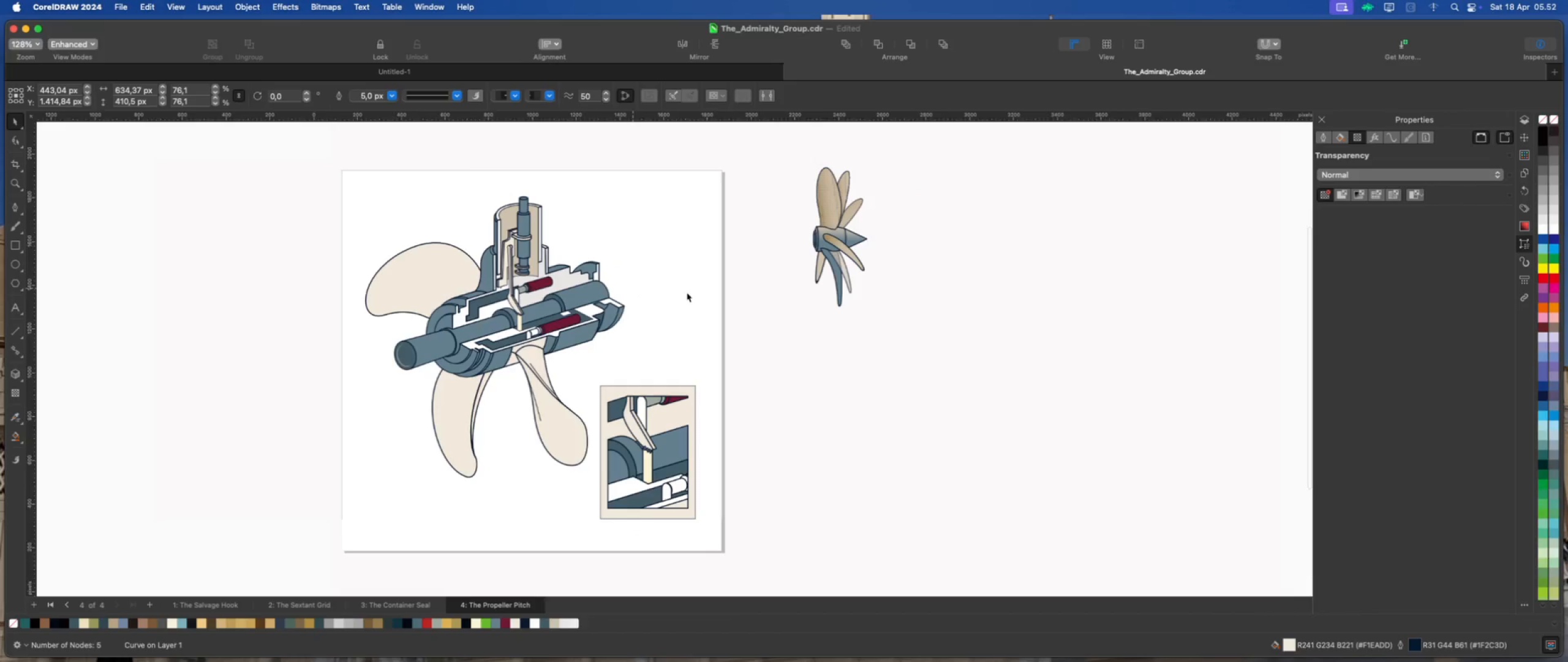 
left_click_drag(start_coordinate=[767, 366], to_coordinate=[592, 540])
 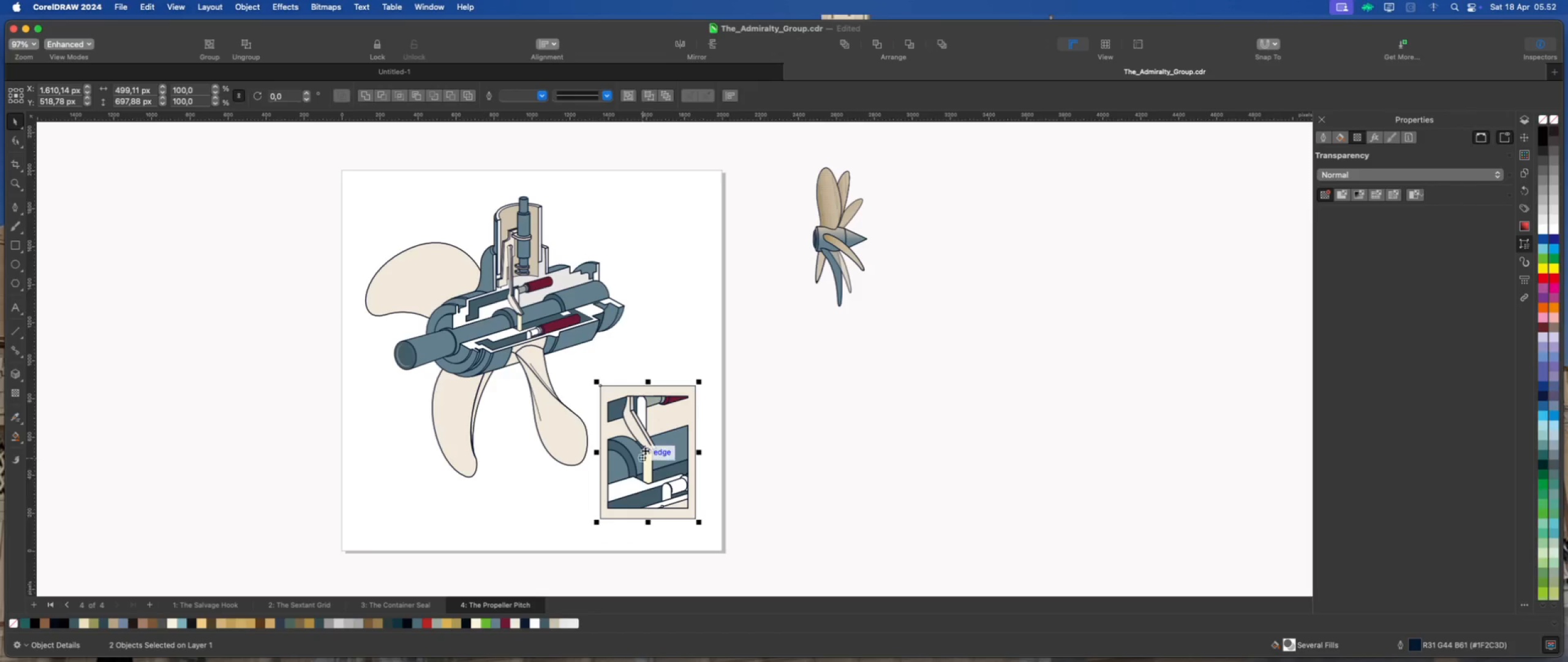 
left_click_drag(start_coordinate=[645, 451], to_coordinate=[825, 451])
 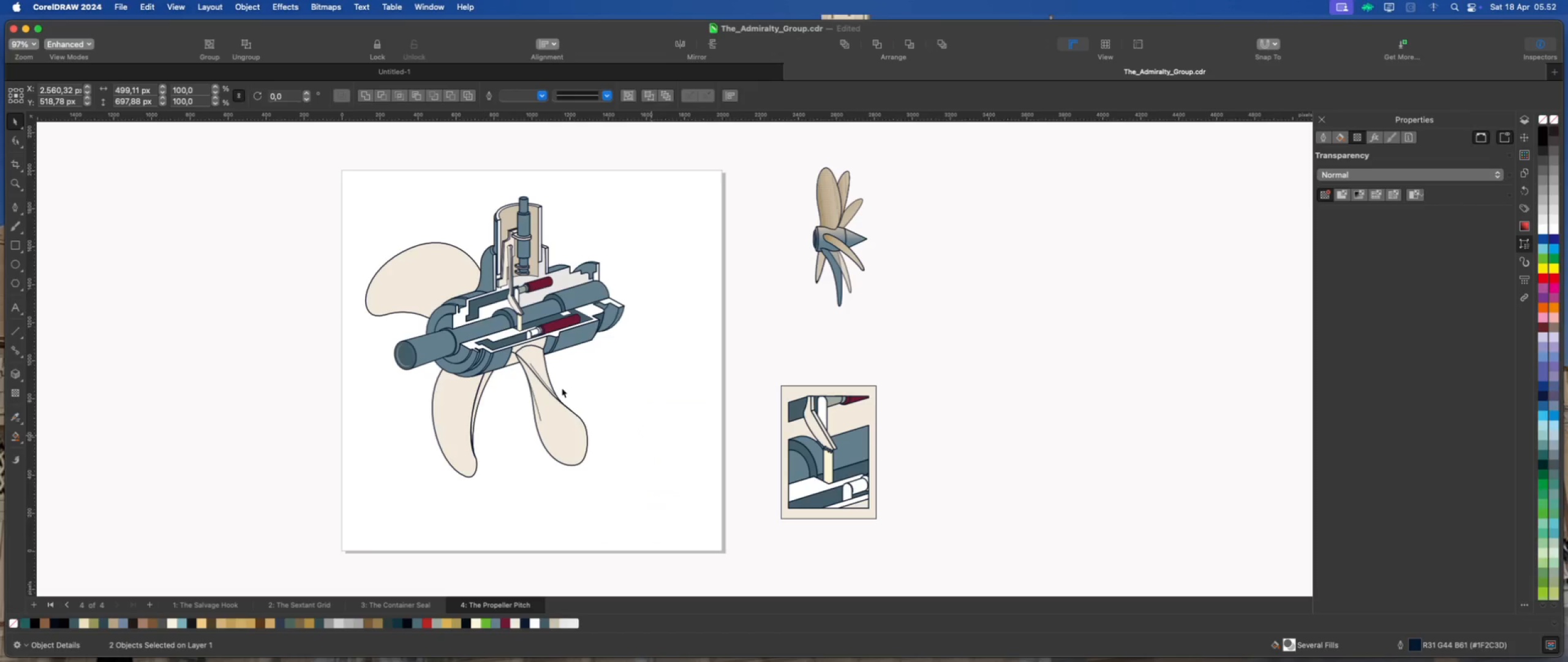 
hold_key(key=ShiftLeft, duration=1.01)
 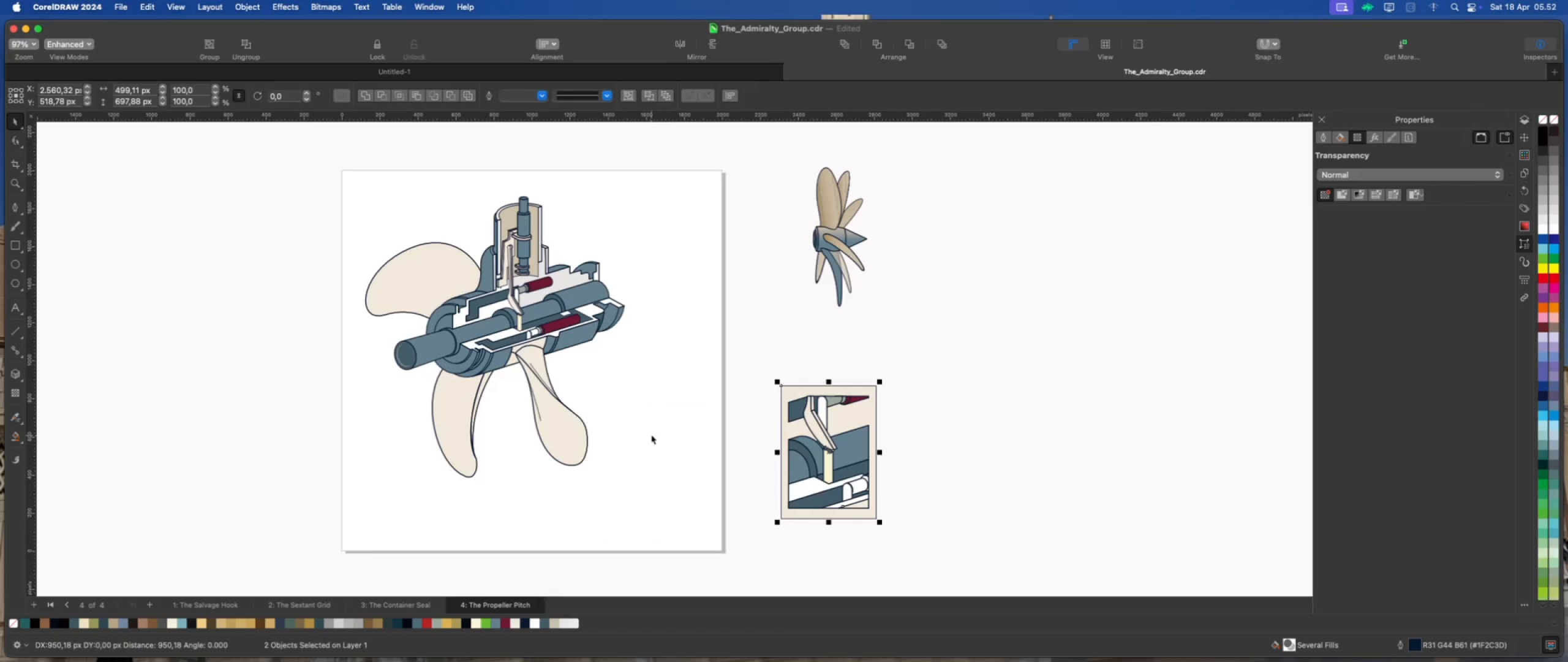 
left_click([651, 435])
 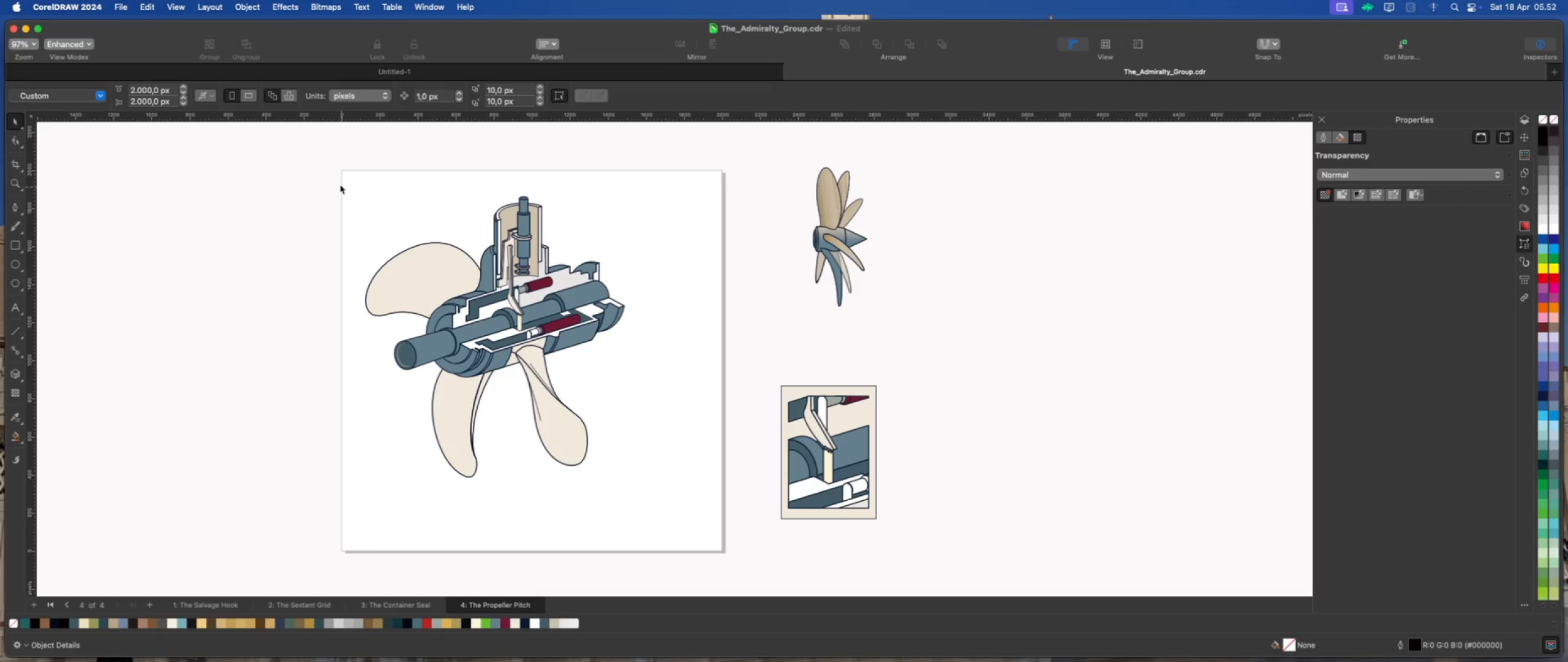 
left_click_drag(start_coordinate=[340, 184], to_coordinate=[661, 500])
 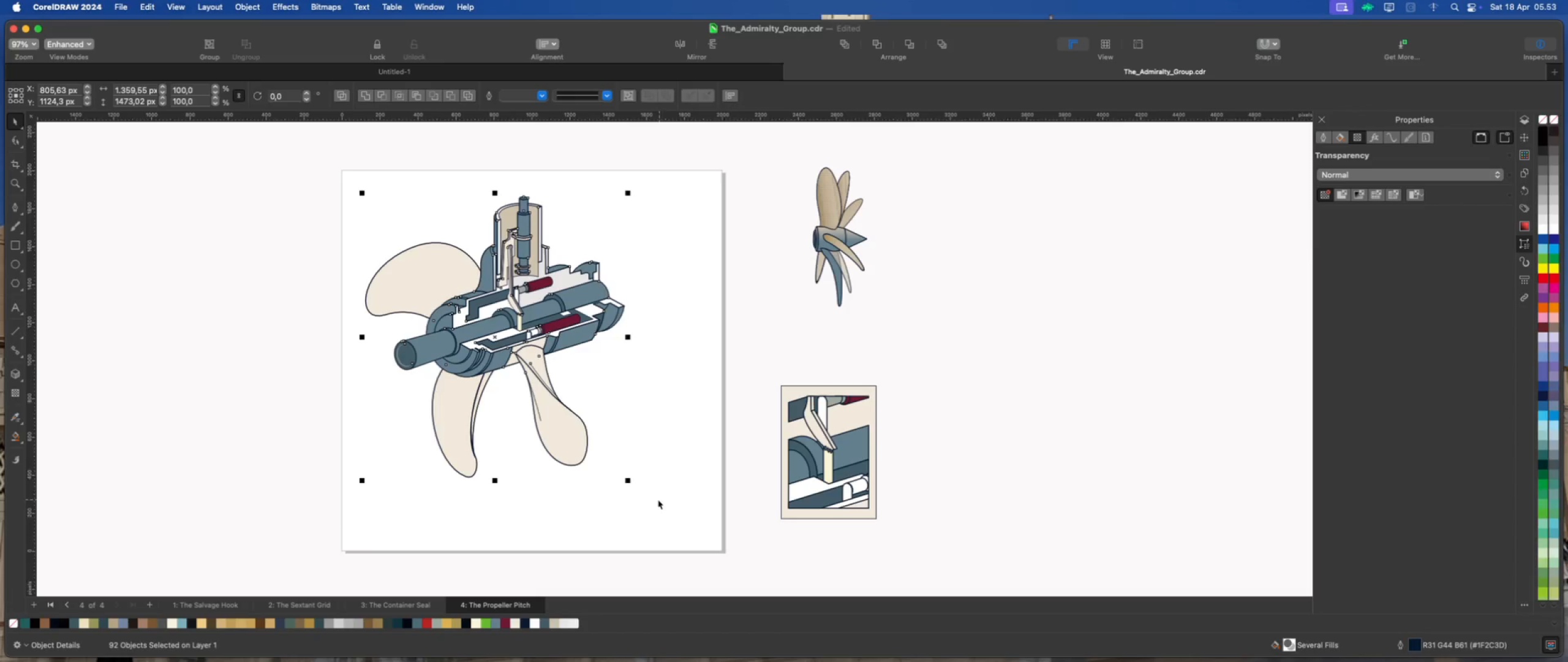 
wait(5.2)
 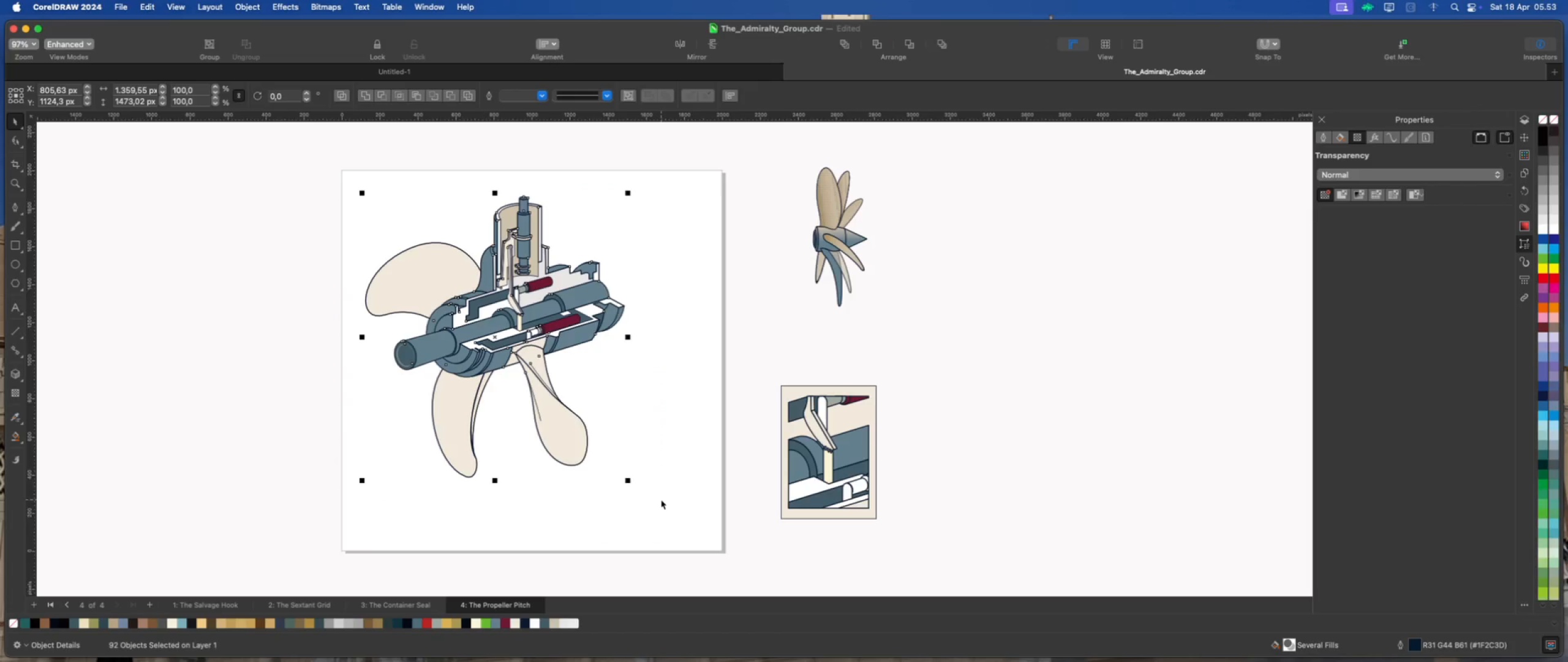 
scroll: coordinate [663, 489], scroll_direction: down, amount: 1.0
 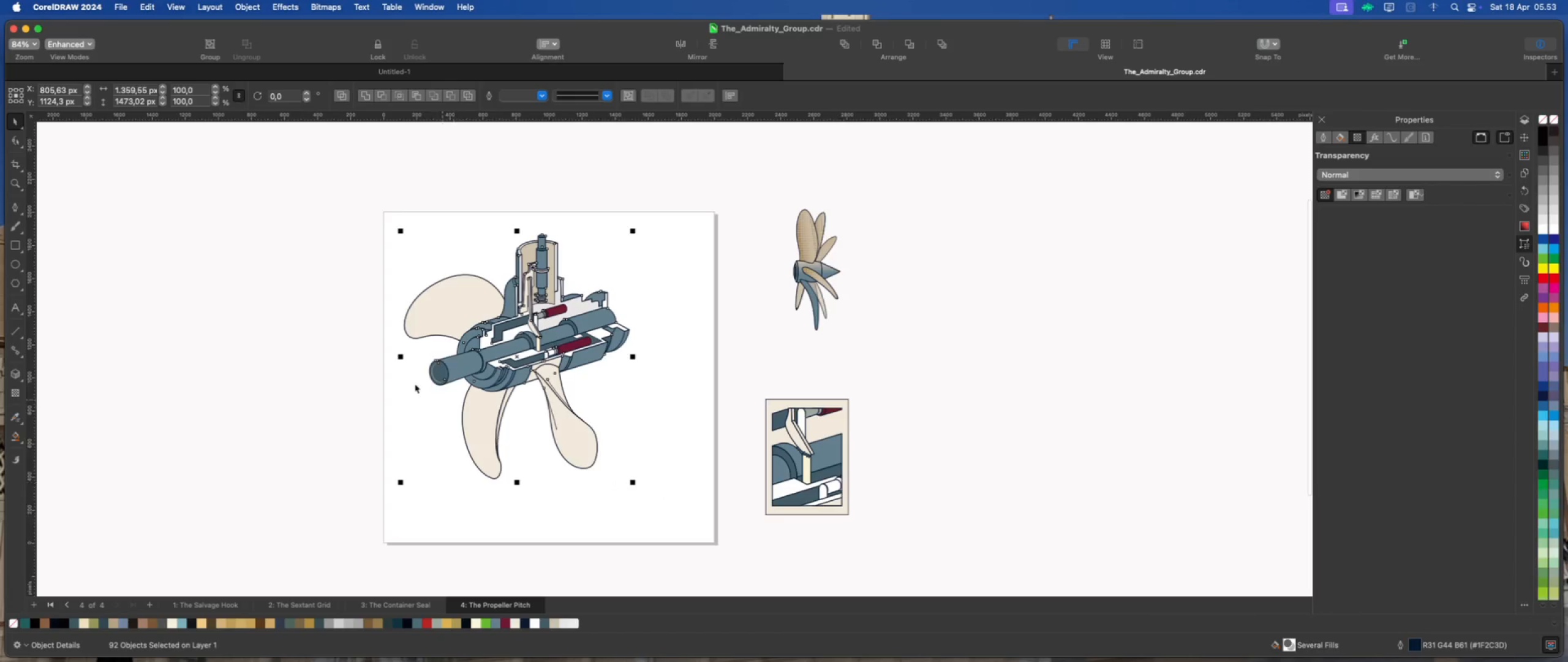 
scroll: coordinate [412, 382], scroll_direction: up, amount: 2.0
 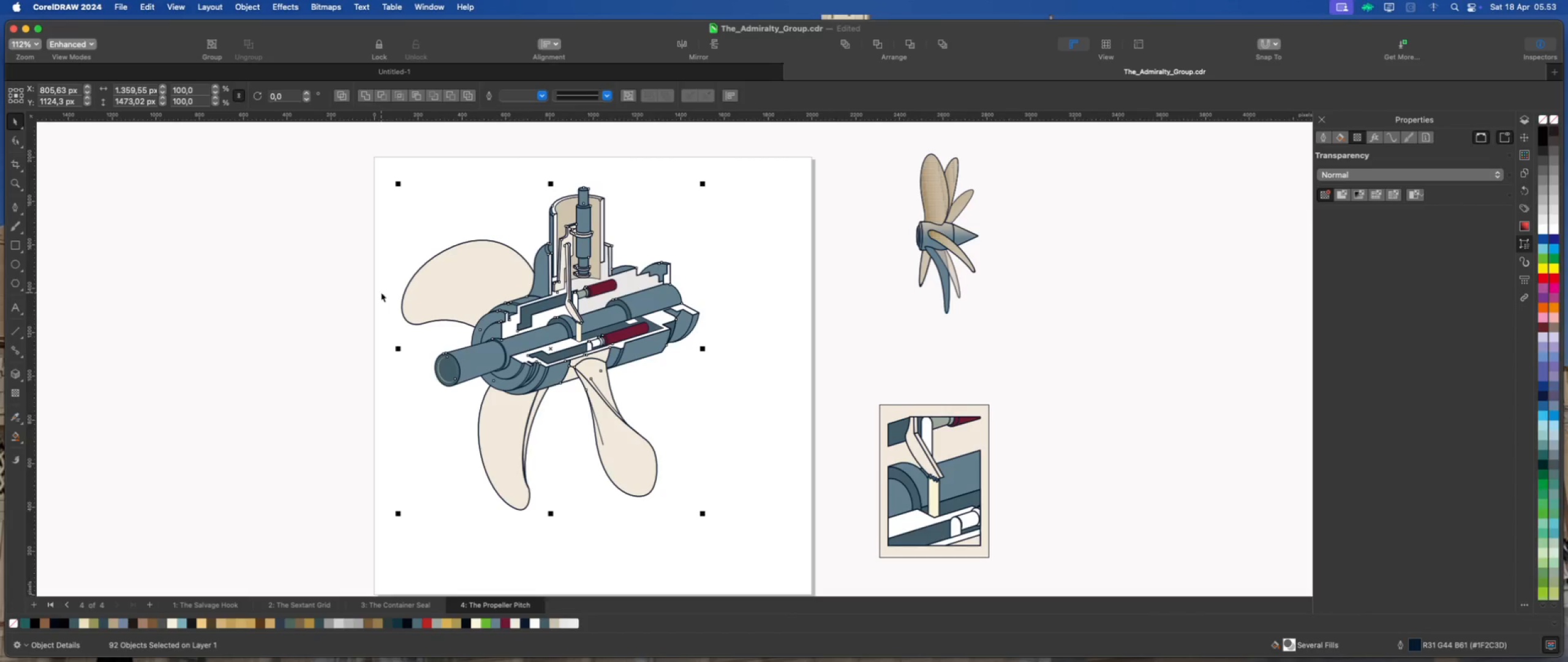 
wait(9.19)
 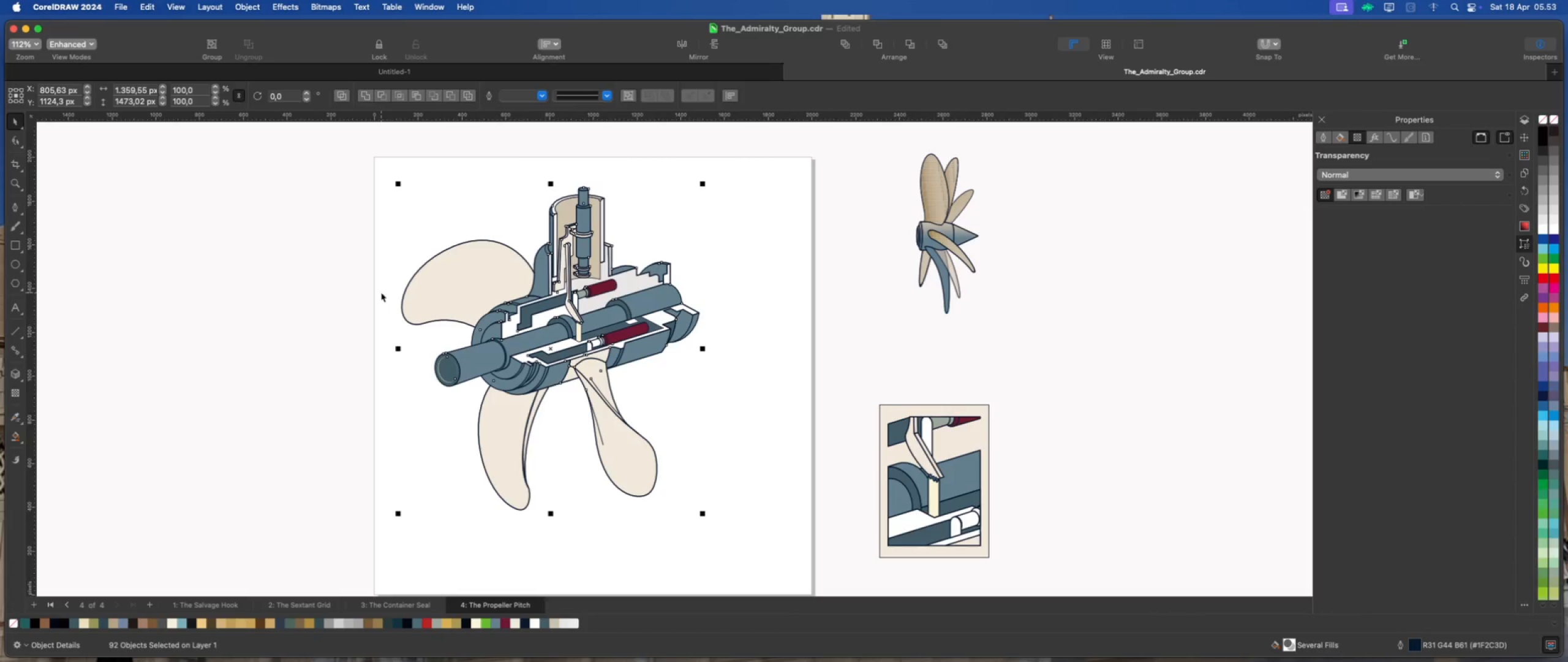 
left_click([251, 6])
 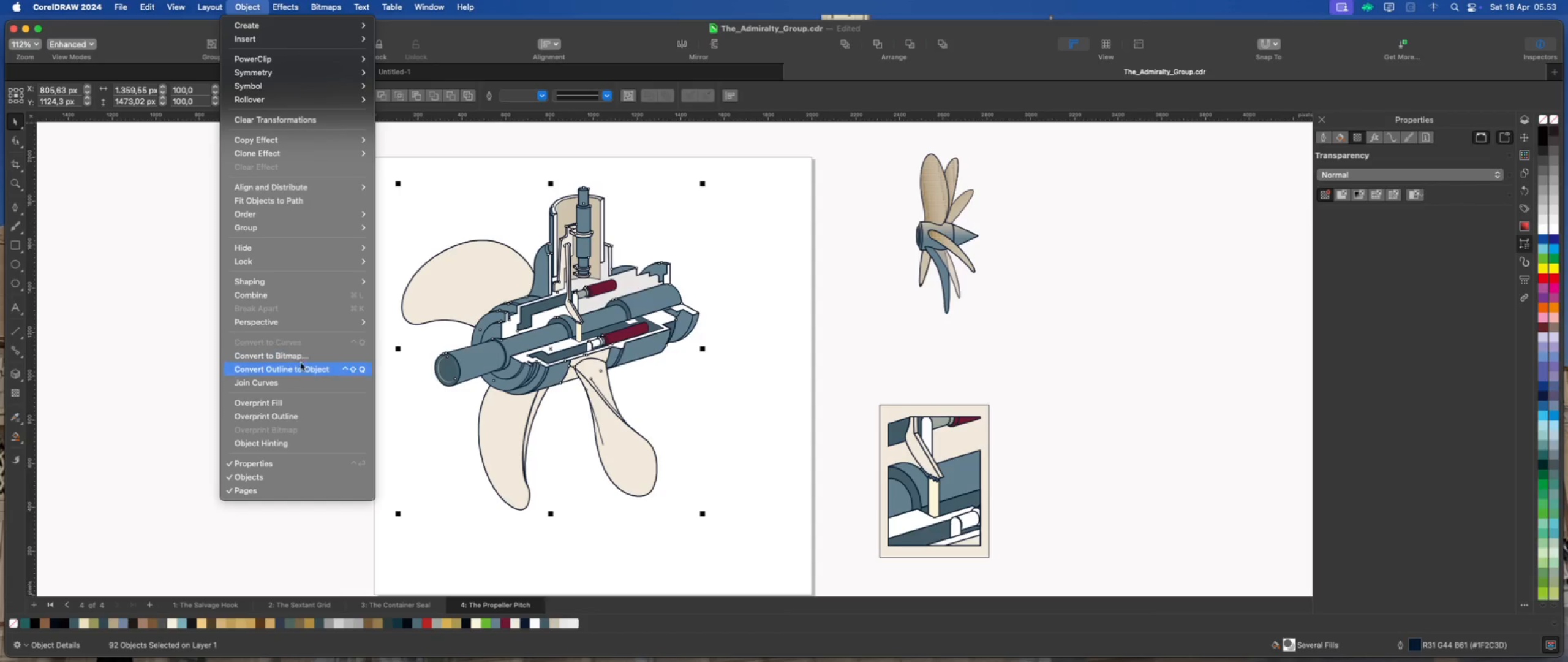 
left_click([304, 369])
 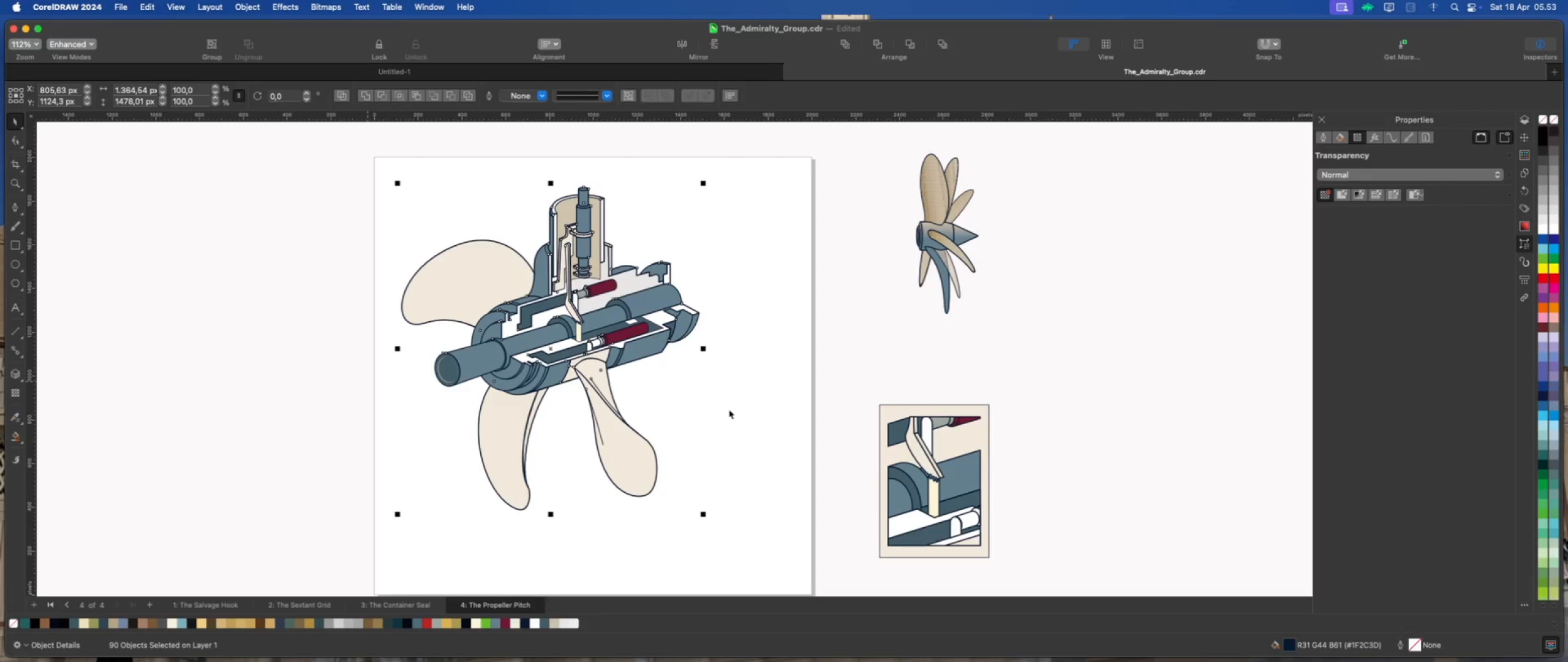 
left_click([729, 409])
 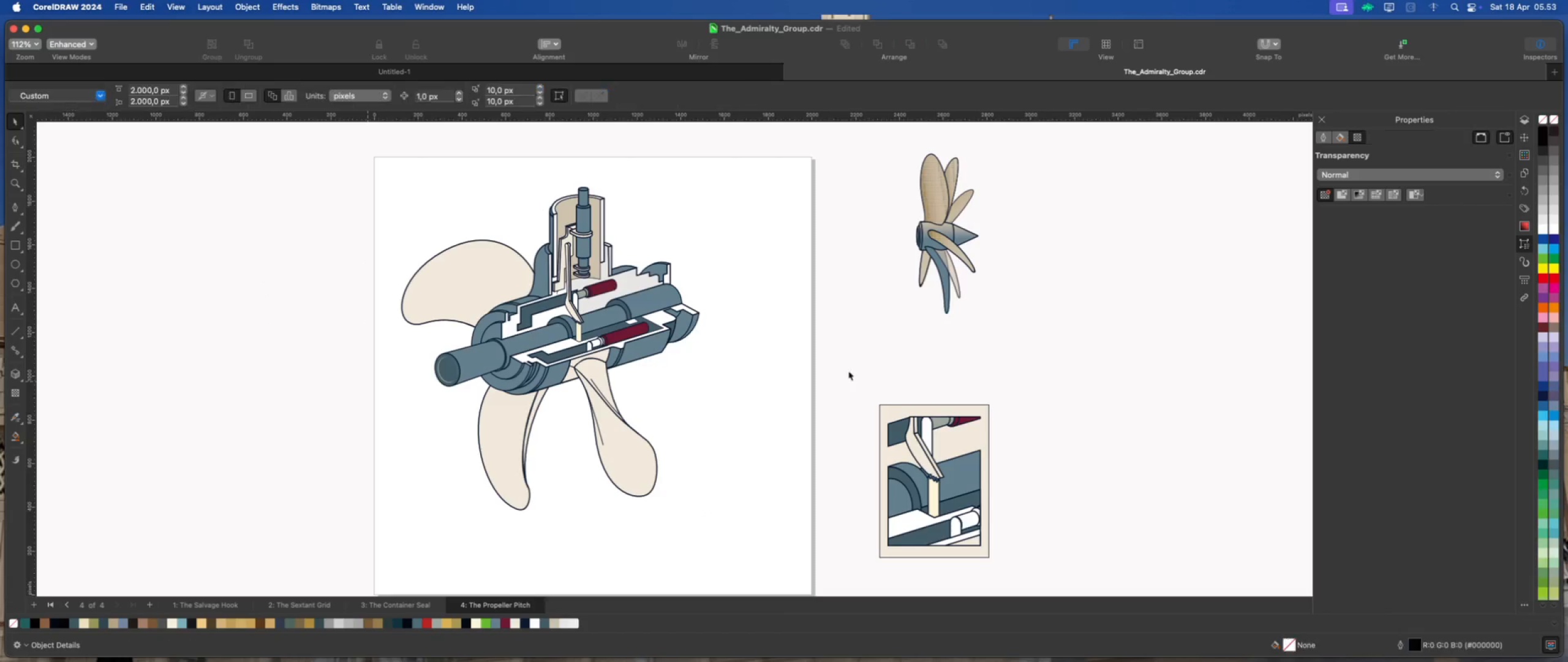 
left_click_drag(start_coordinate=[851, 367], to_coordinate=[1008, 569])
 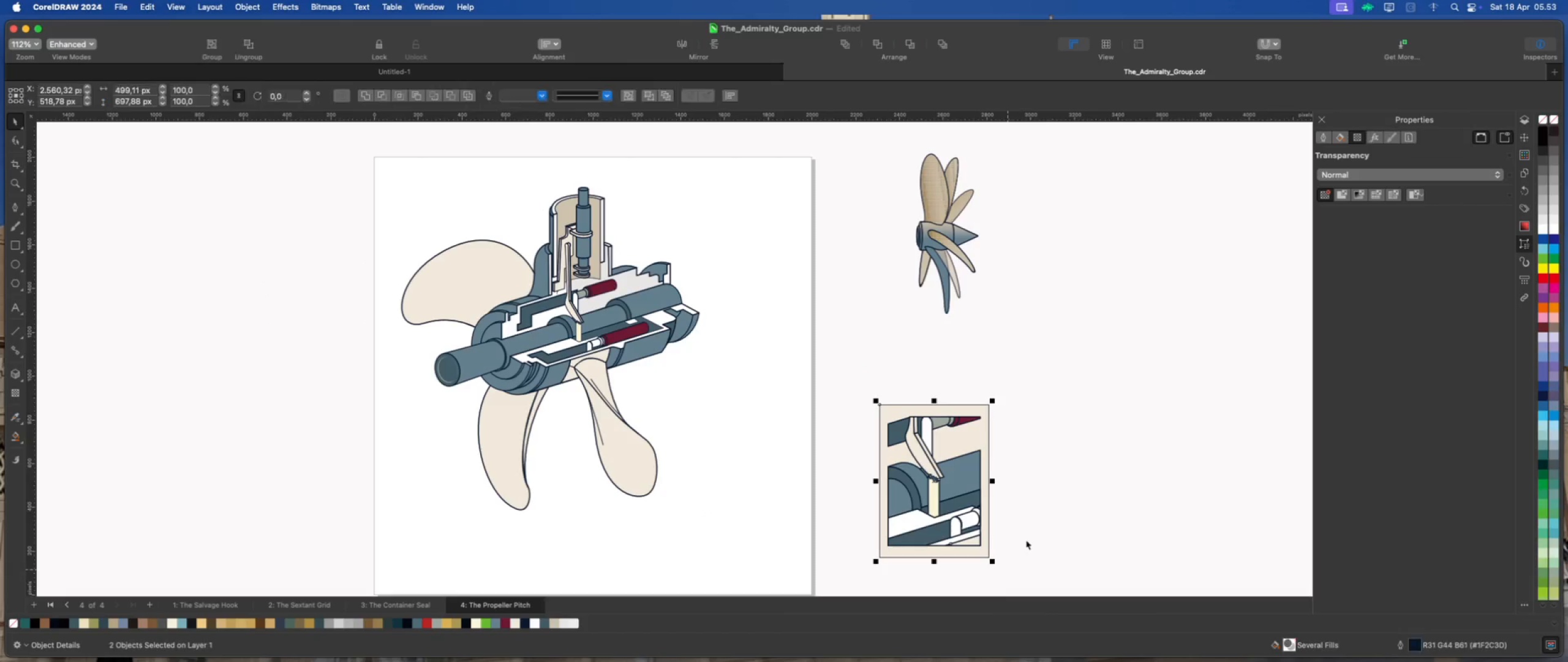 
left_click([1026, 540])
 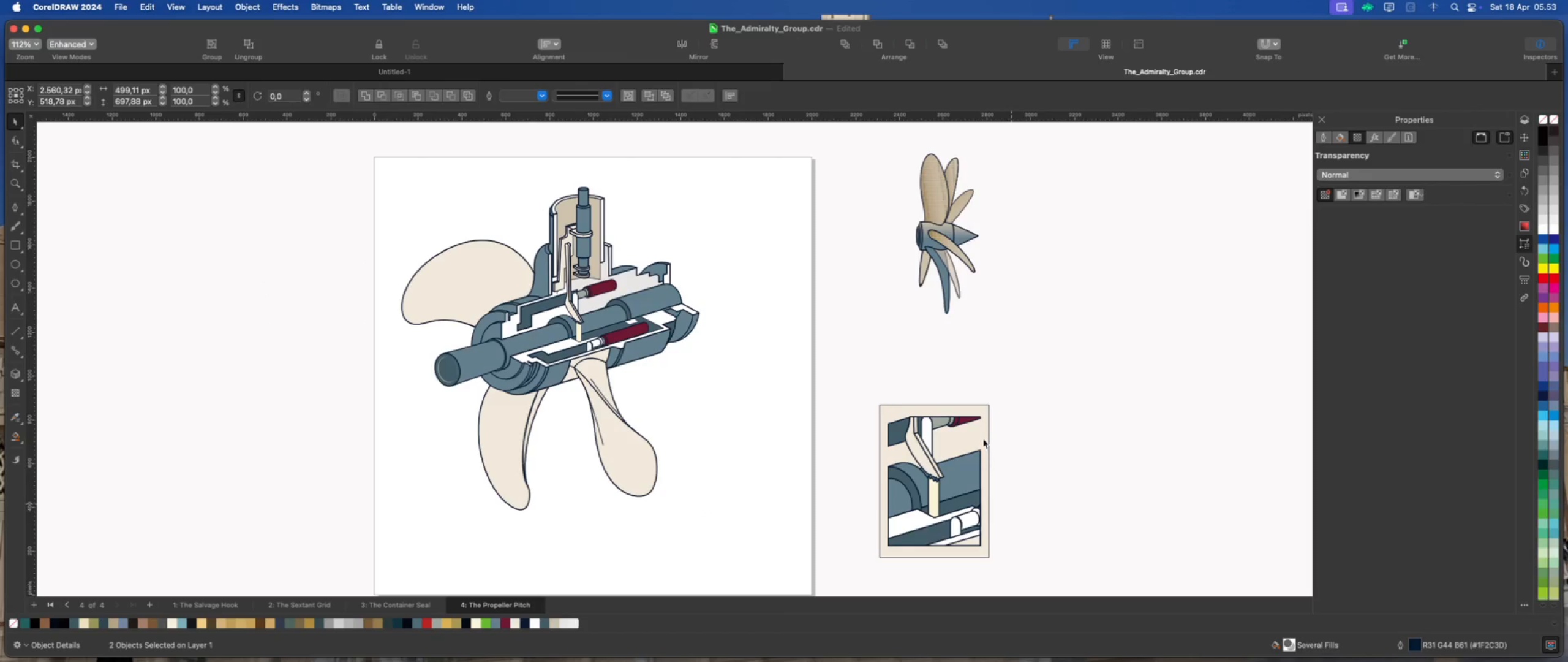 
left_click([983, 439])
 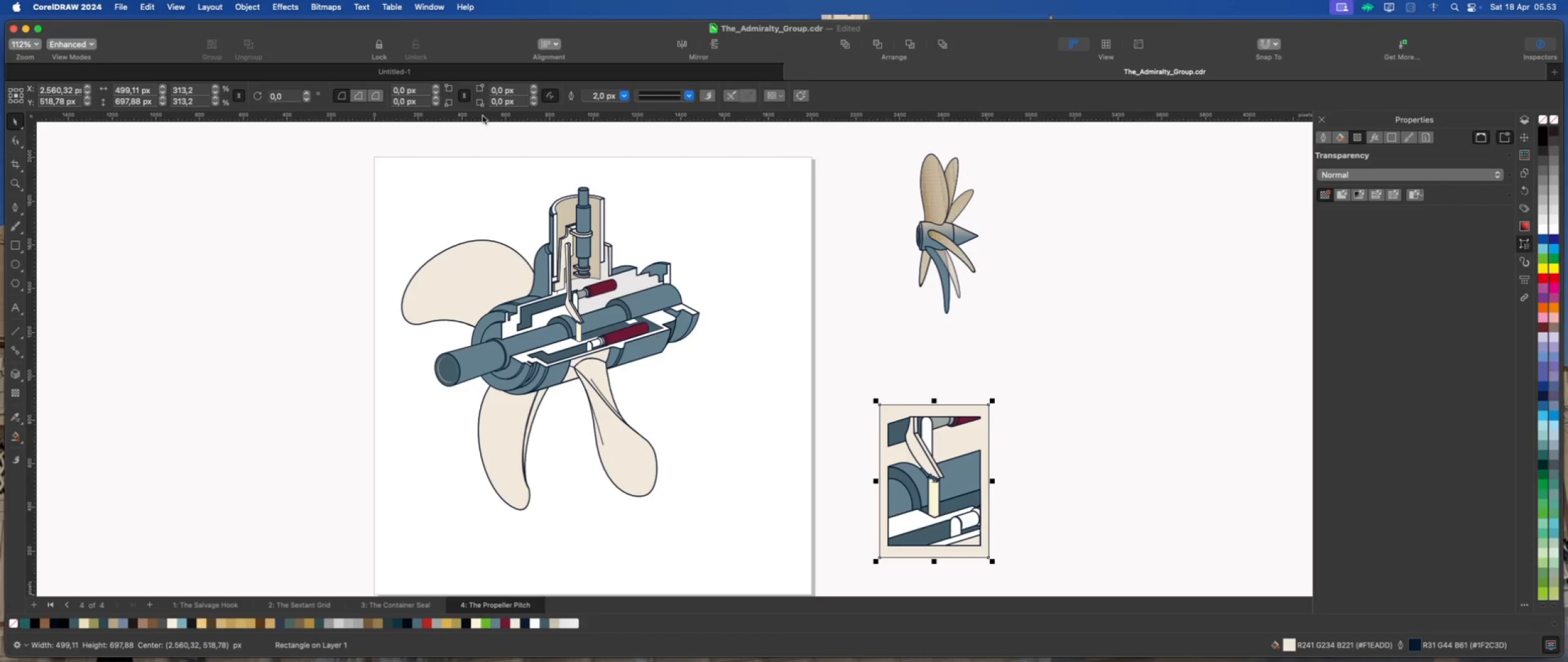 
left_click([623, 96])
 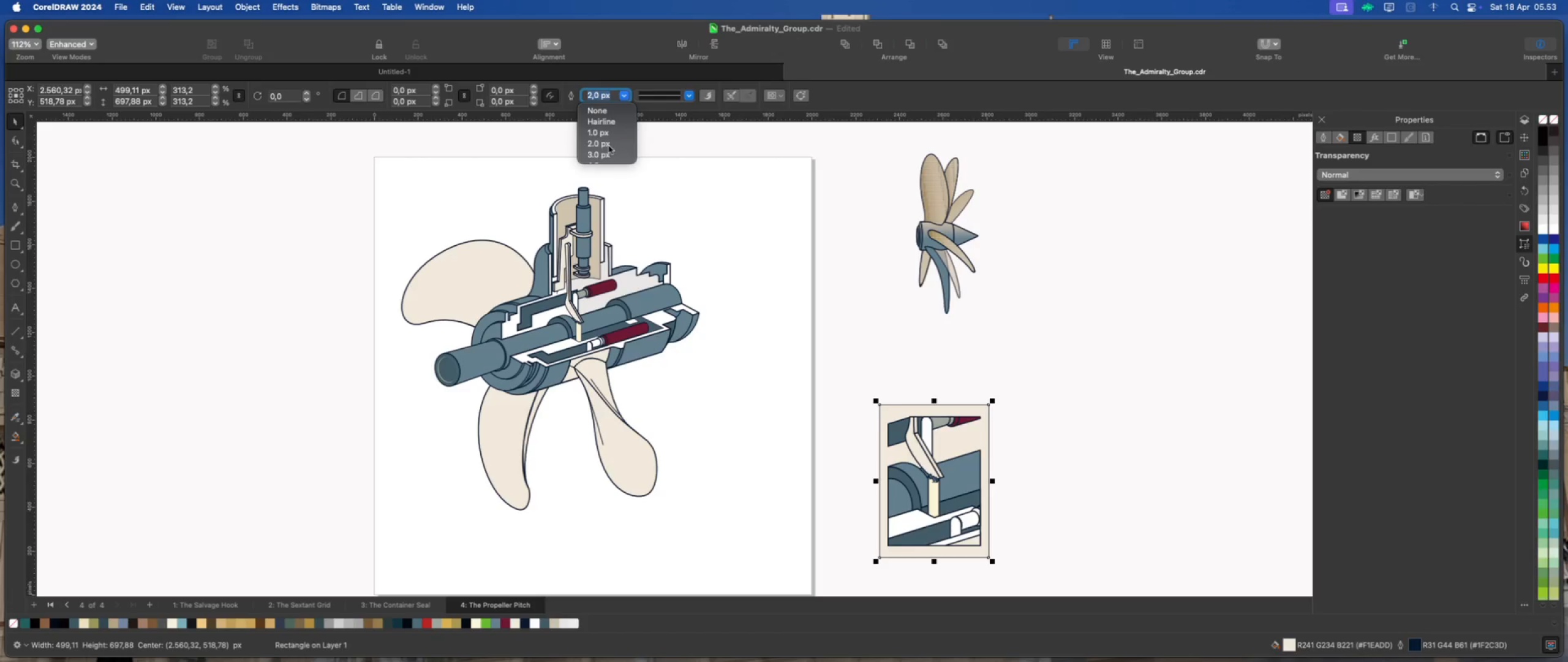 
scroll: coordinate [606, 151], scroll_direction: down, amount: 6.0
 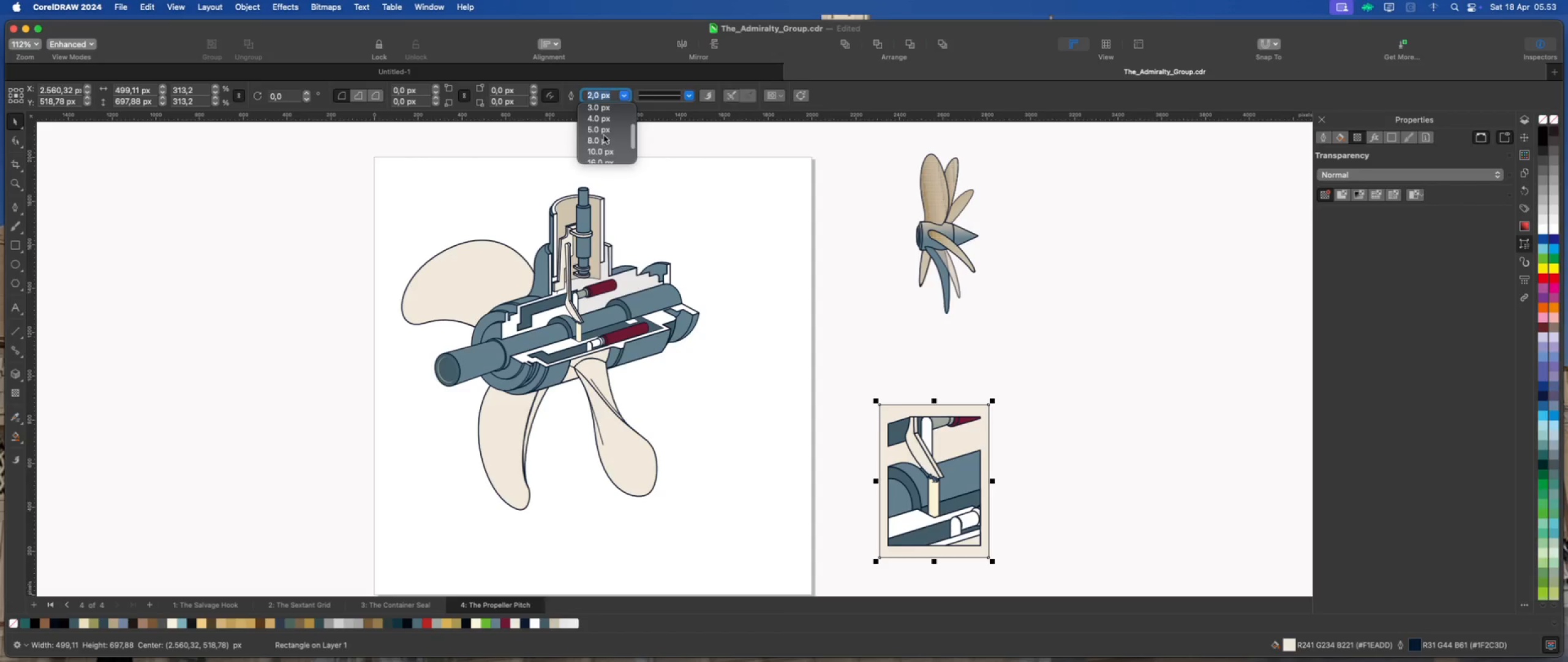 
left_click([603, 133])
 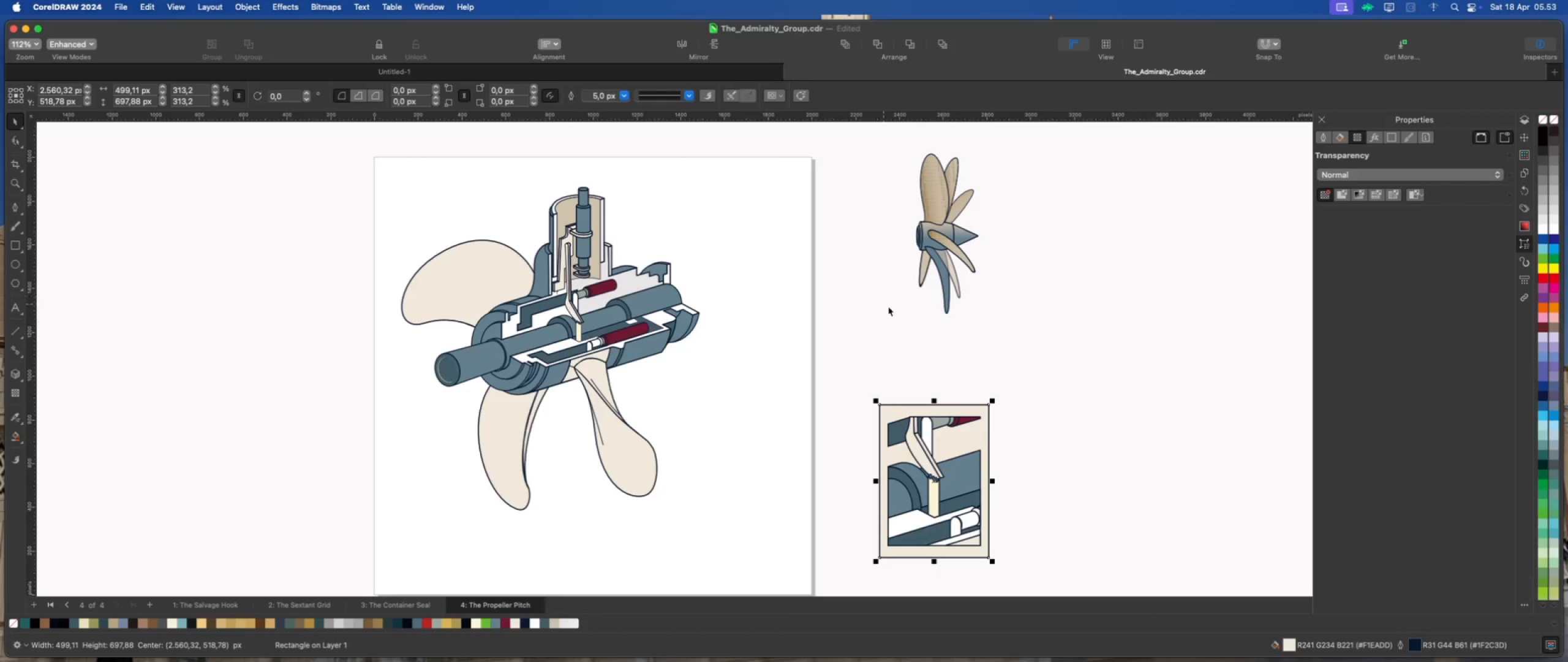 
left_click([911, 310])
 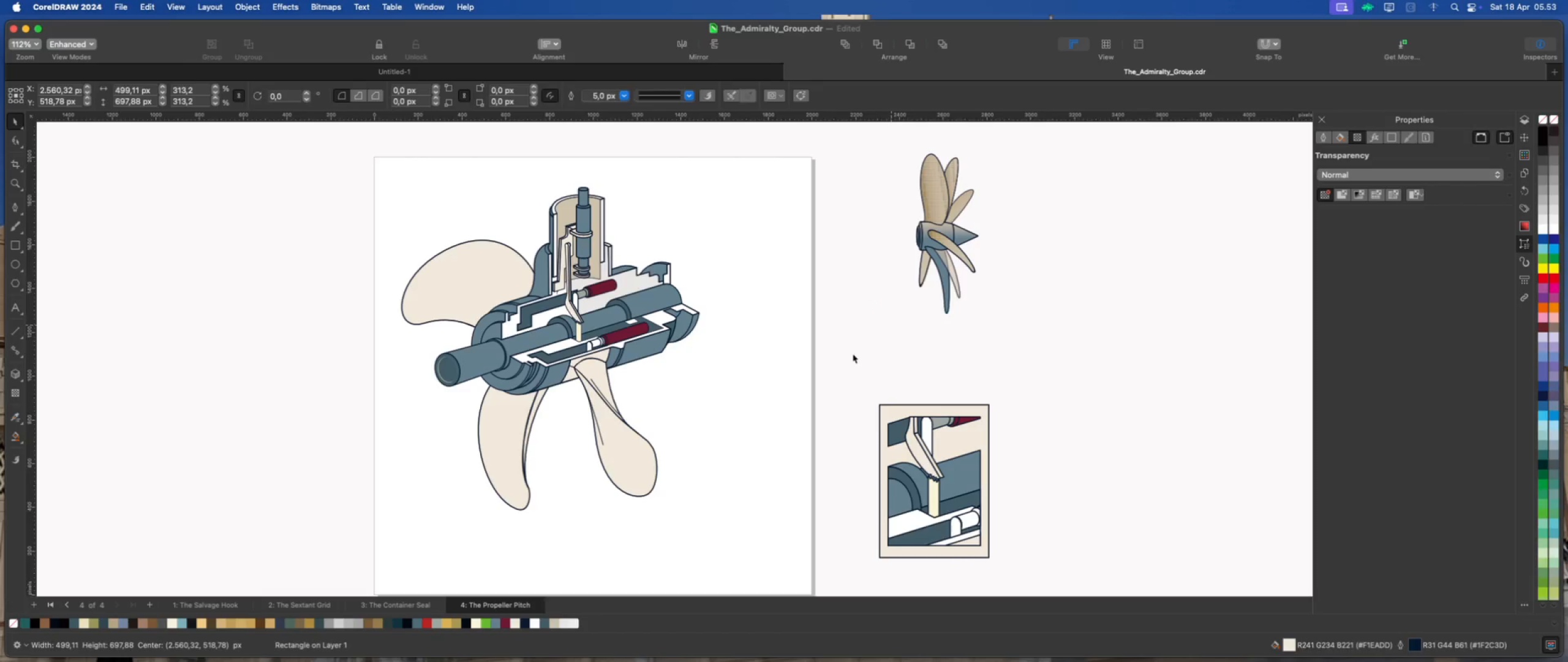 
left_click_drag(start_coordinate=[853, 353], to_coordinate=[1033, 574])
 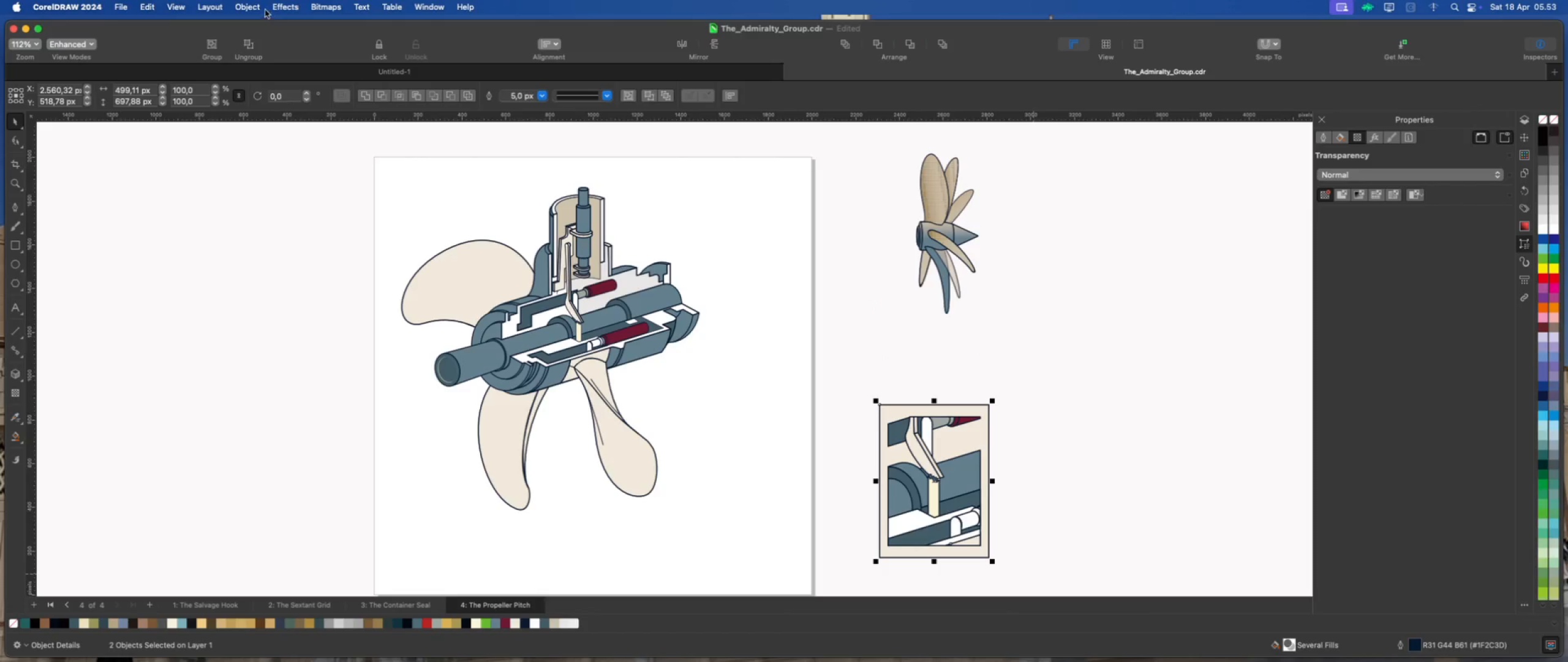 
left_click([257, 7])
 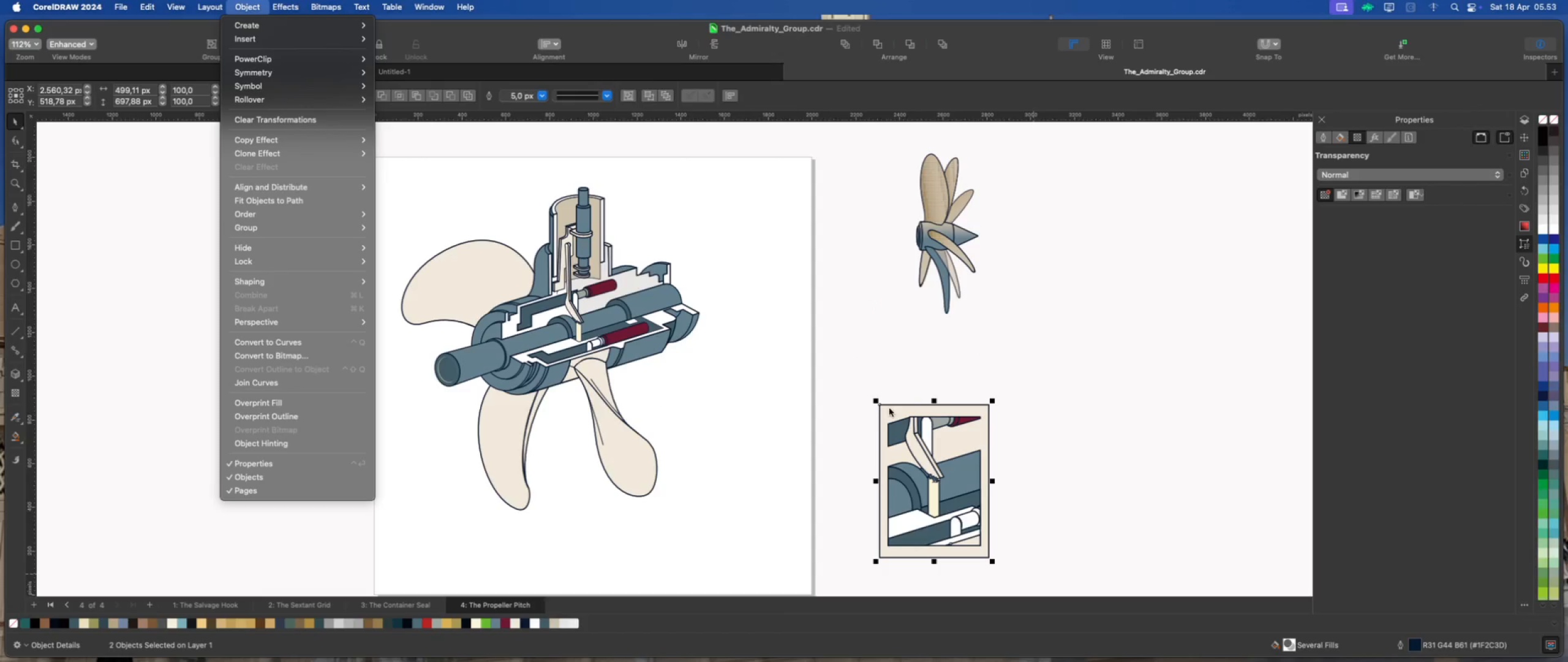 
left_click([946, 340])
 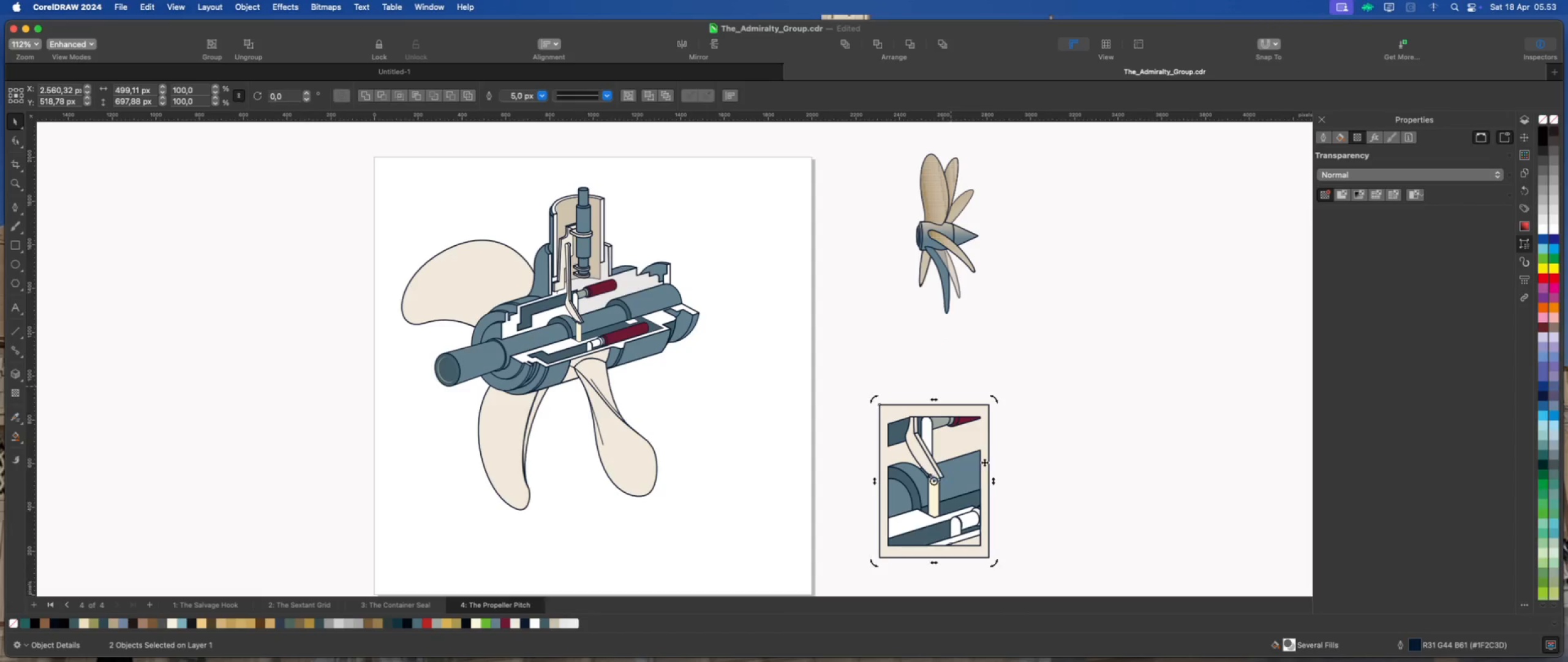 
double_click([1050, 452])
 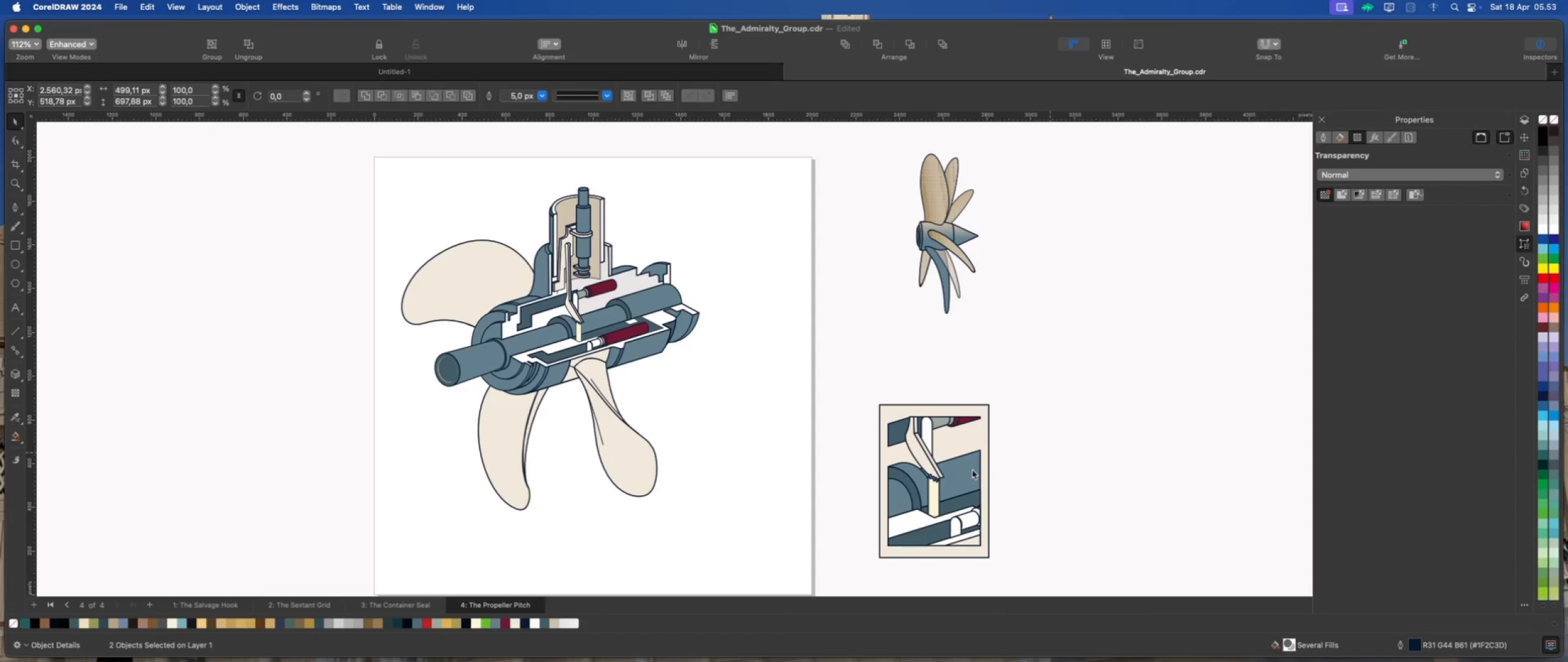 
triple_click([972, 470])
 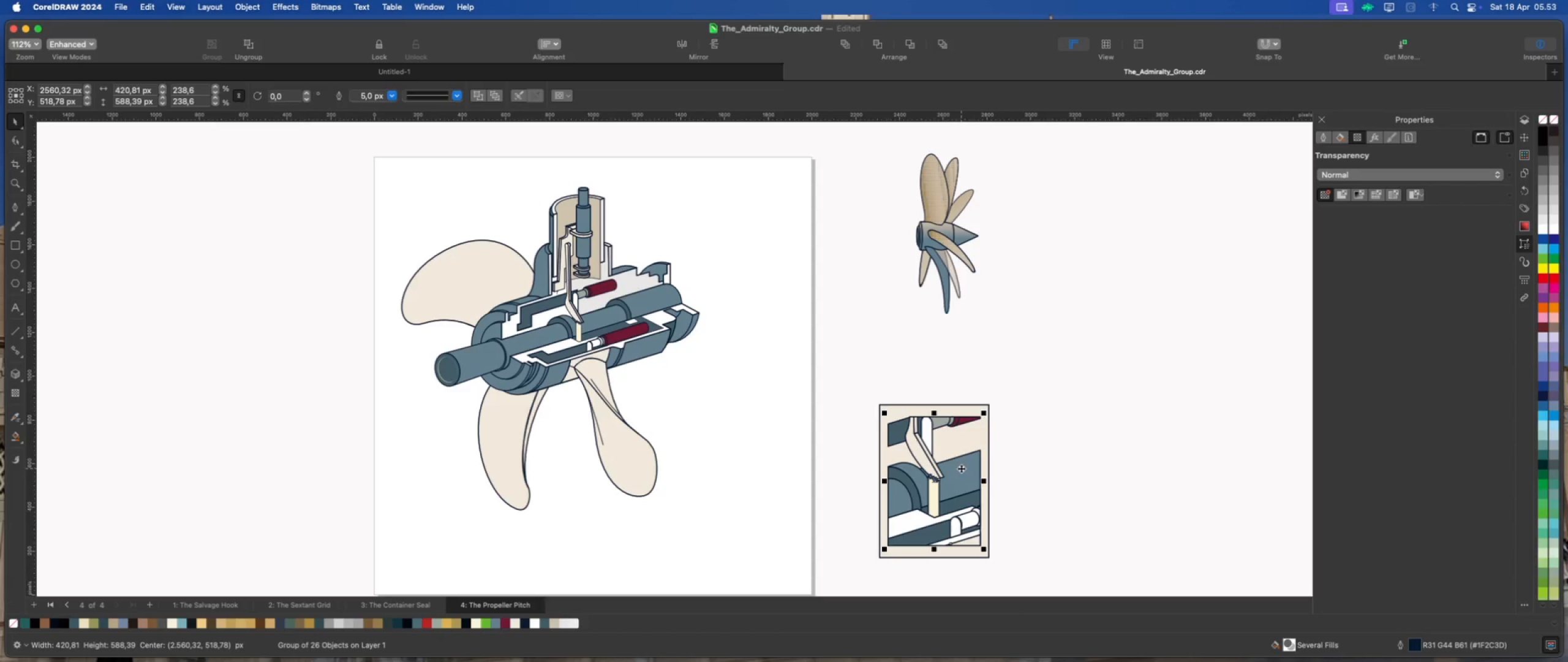 
right_click([961, 468])
 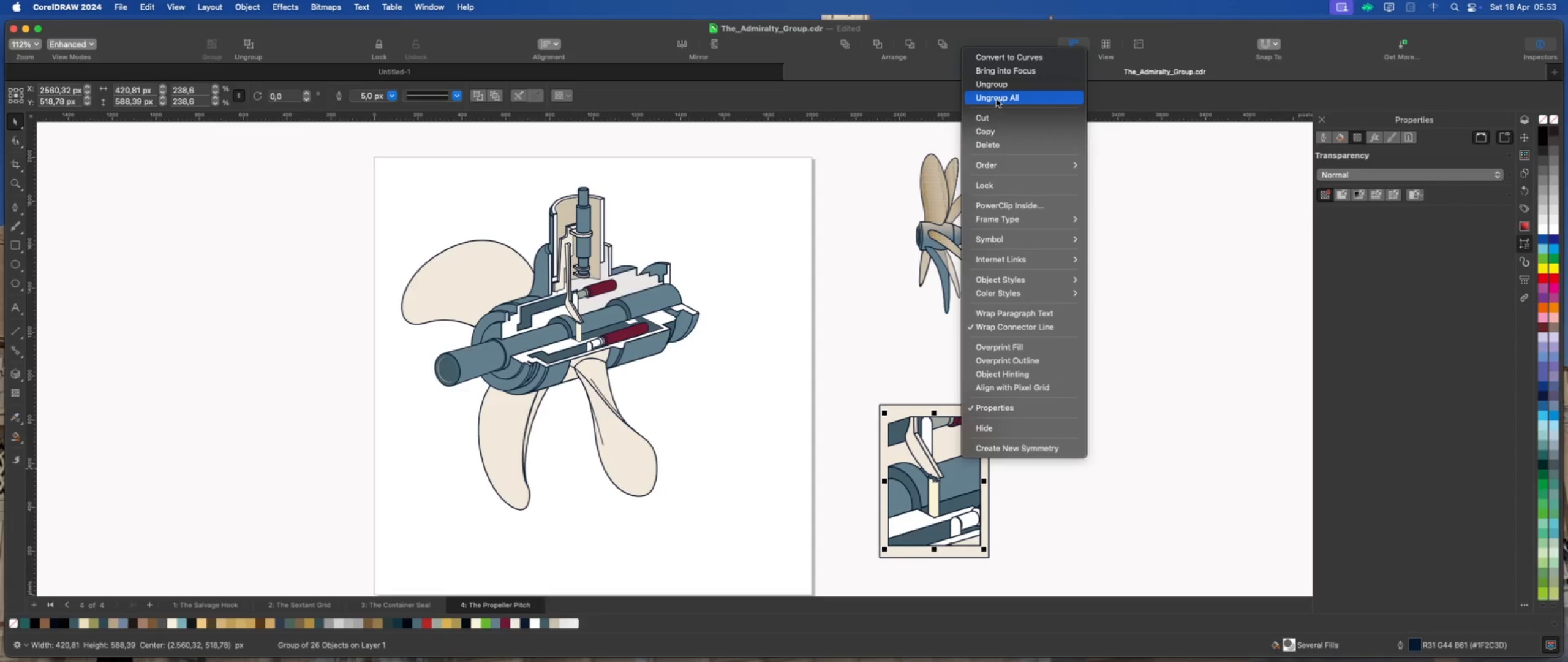 
left_click([997, 99])
 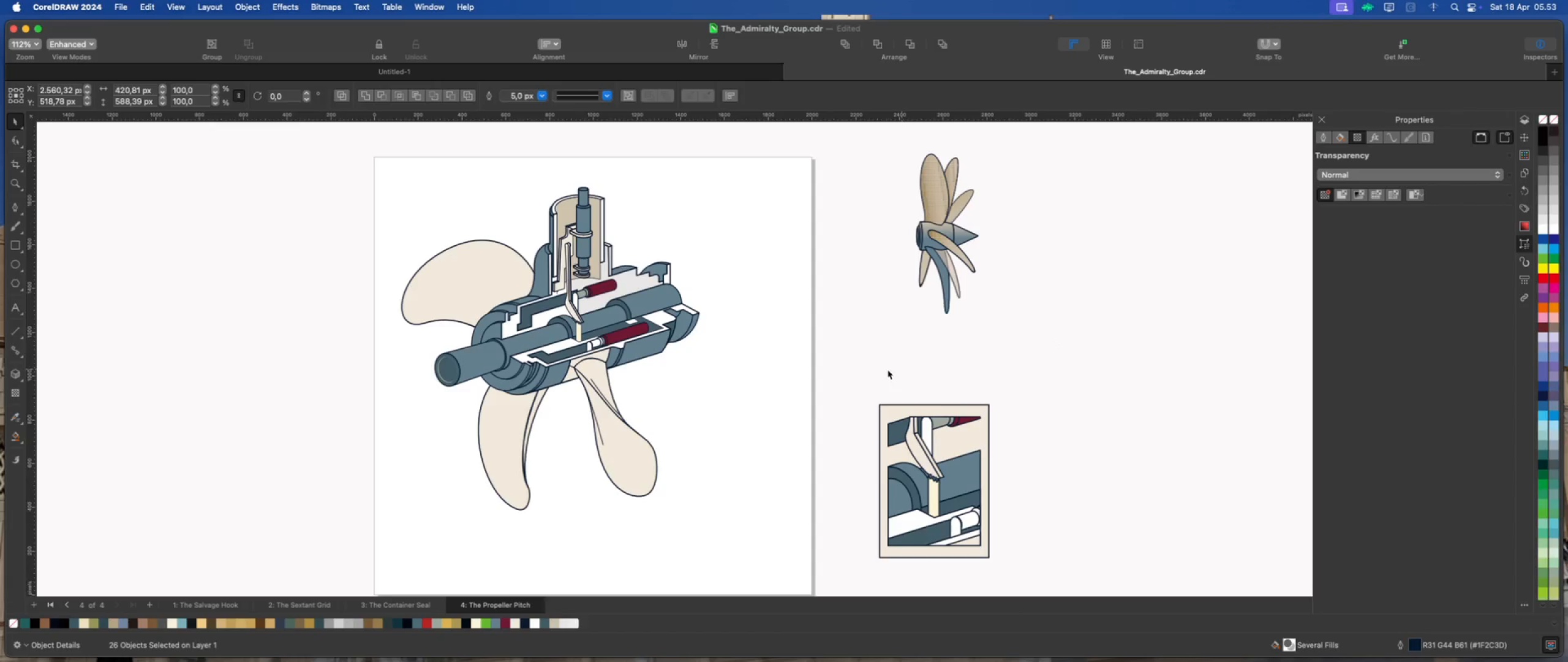 
left_click_drag(start_coordinate=[850, 354], to_coordinate=[1012, 566])
 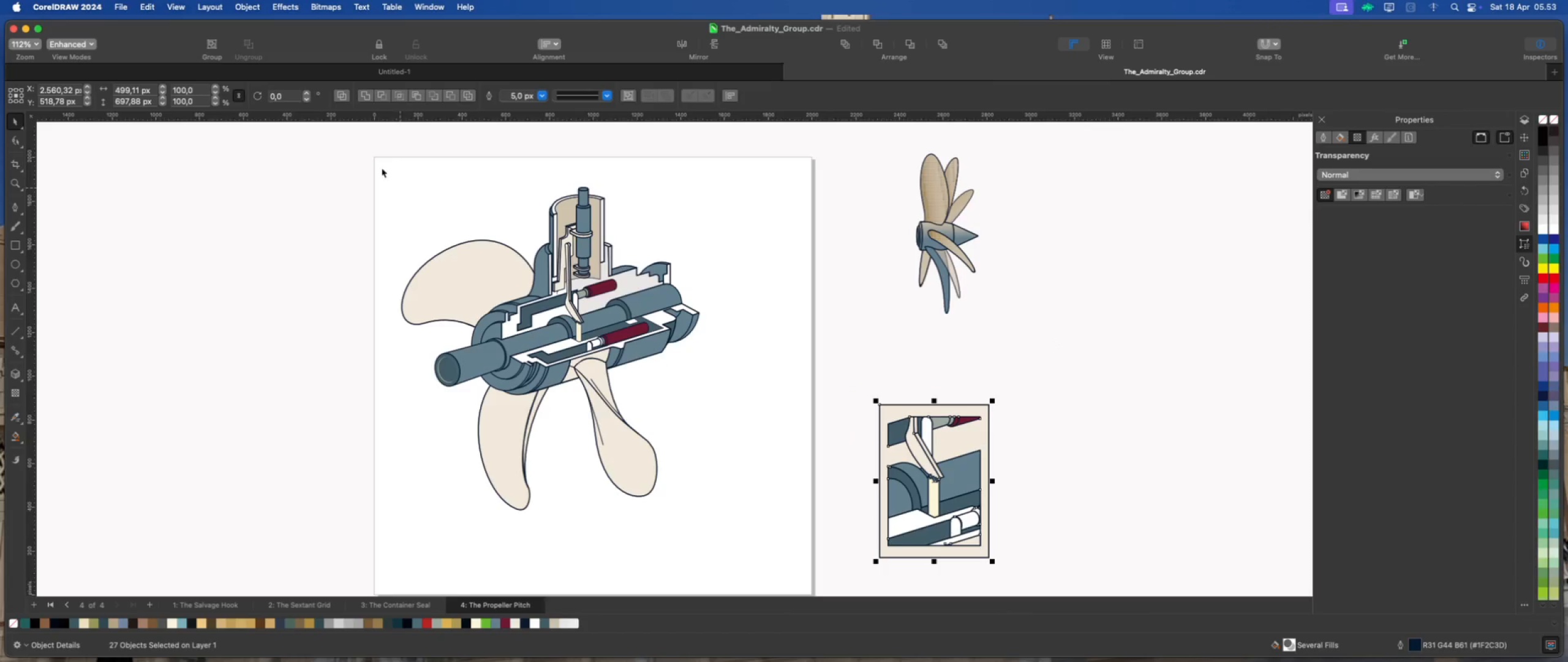 
left_click([290, 7])
 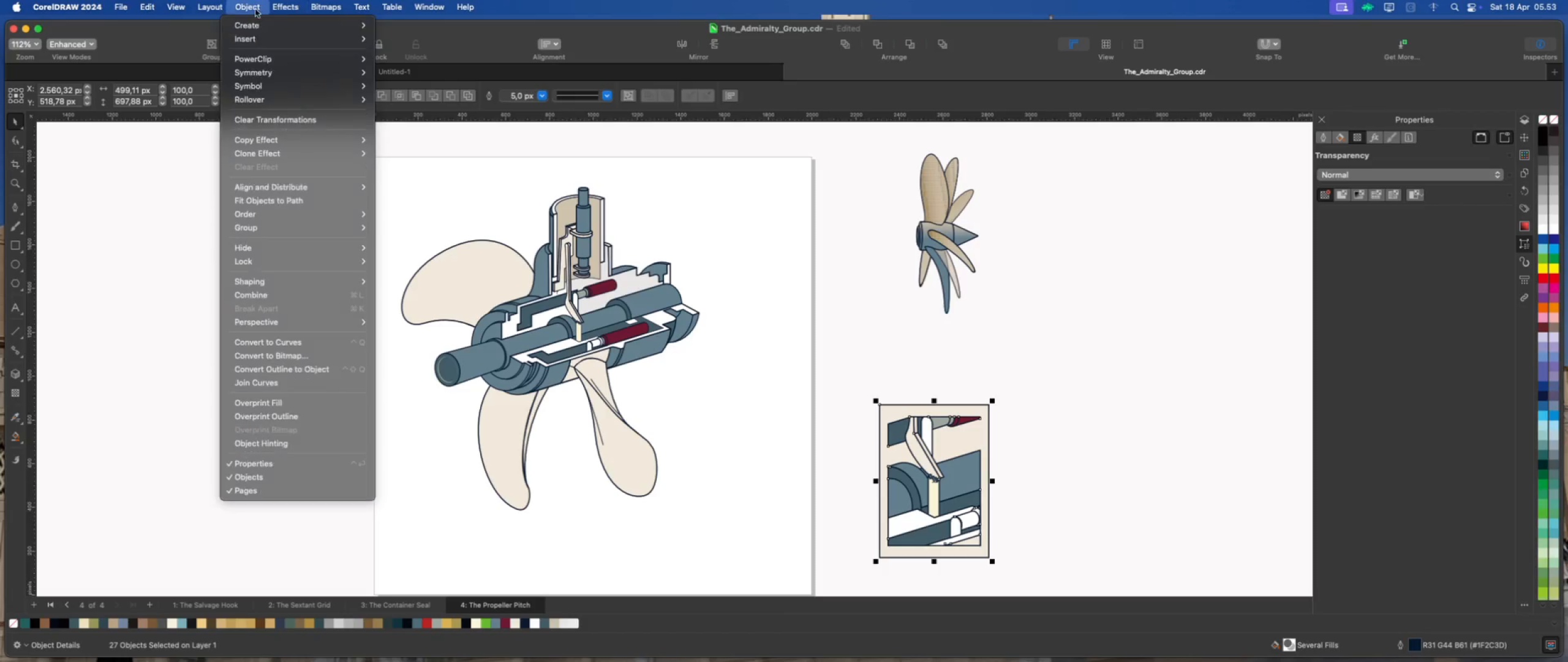 
left_click([251, 9])
 